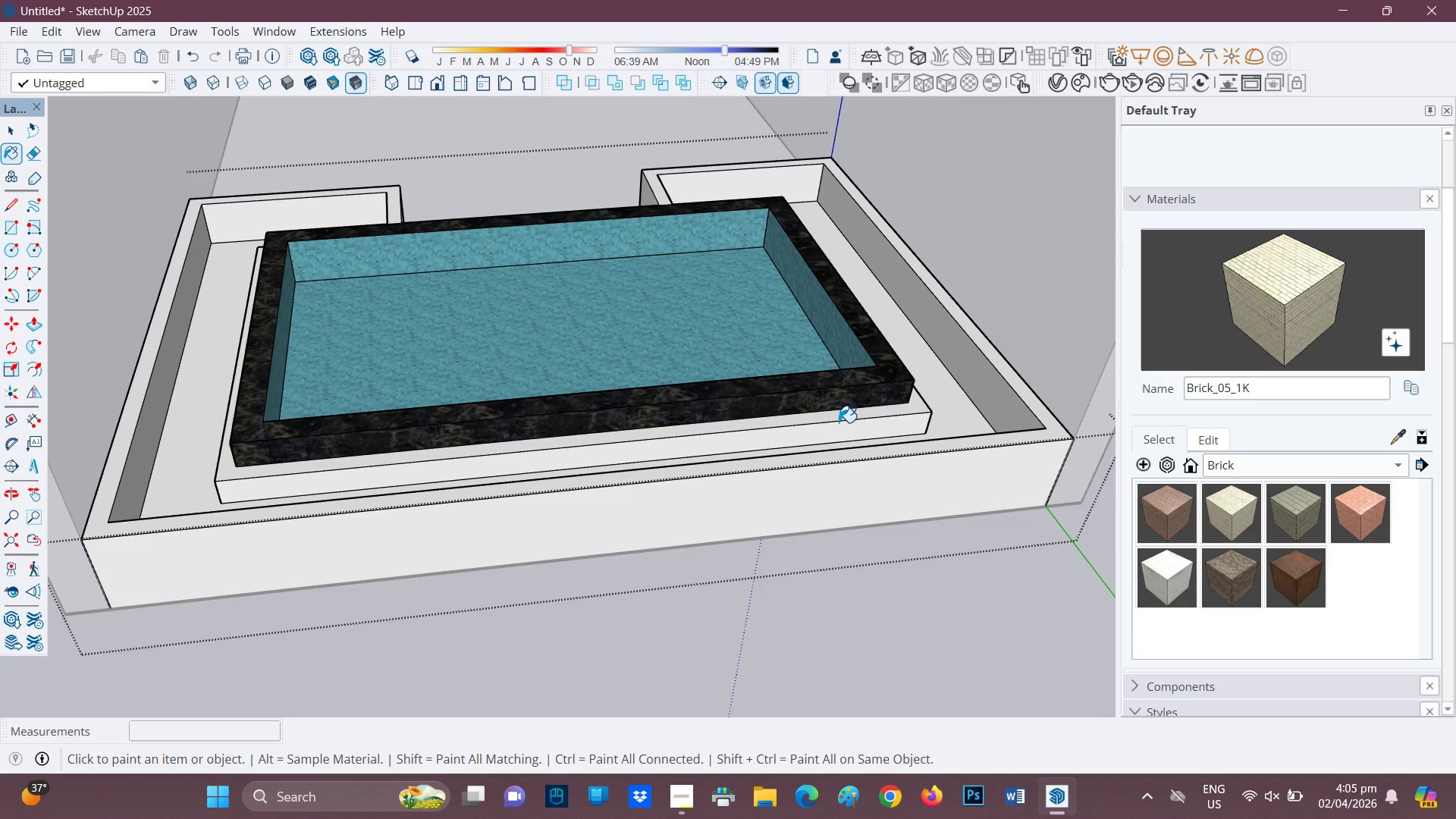 
left_click([786, 442])
 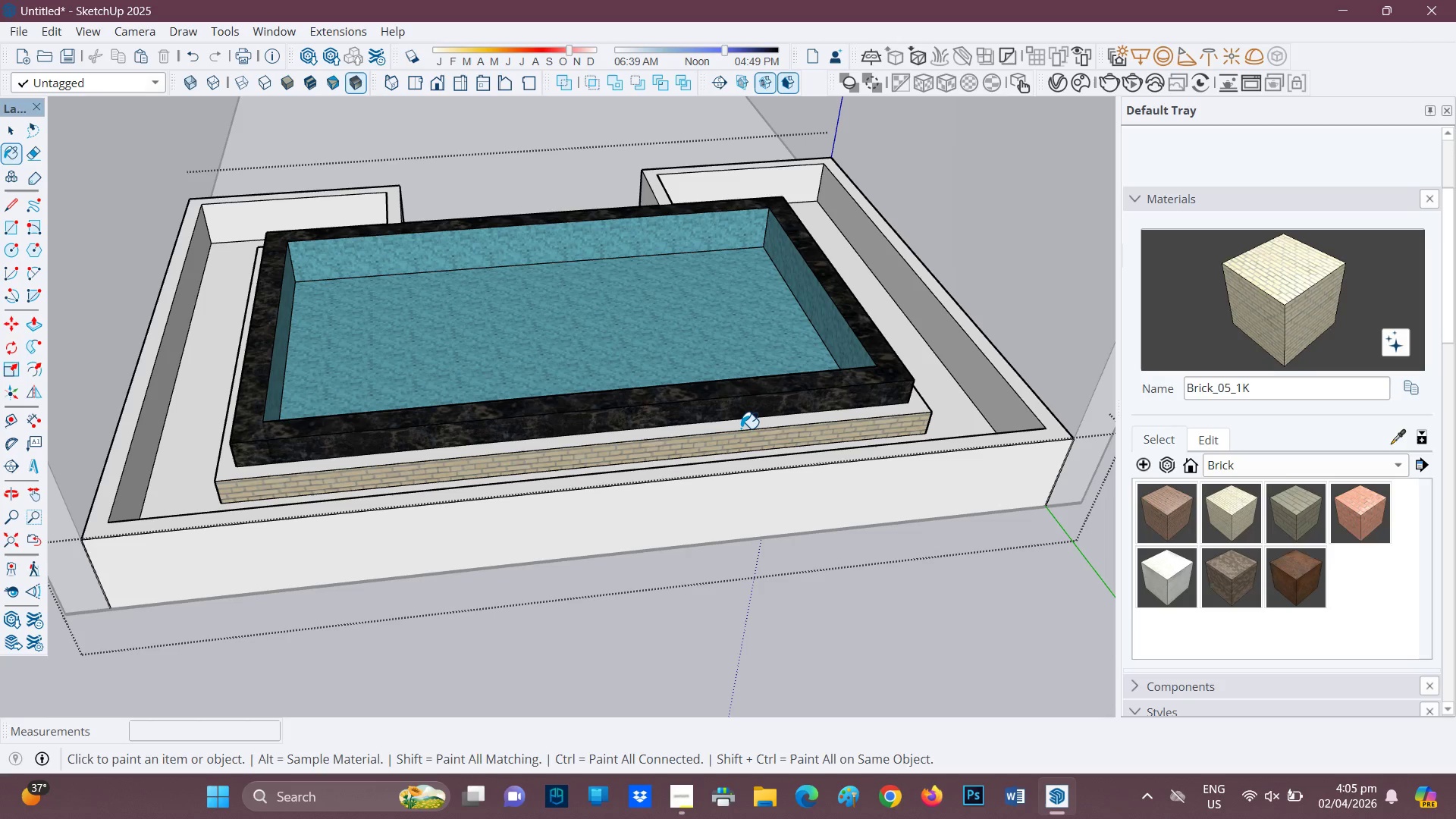 
left_click([741, 426])
 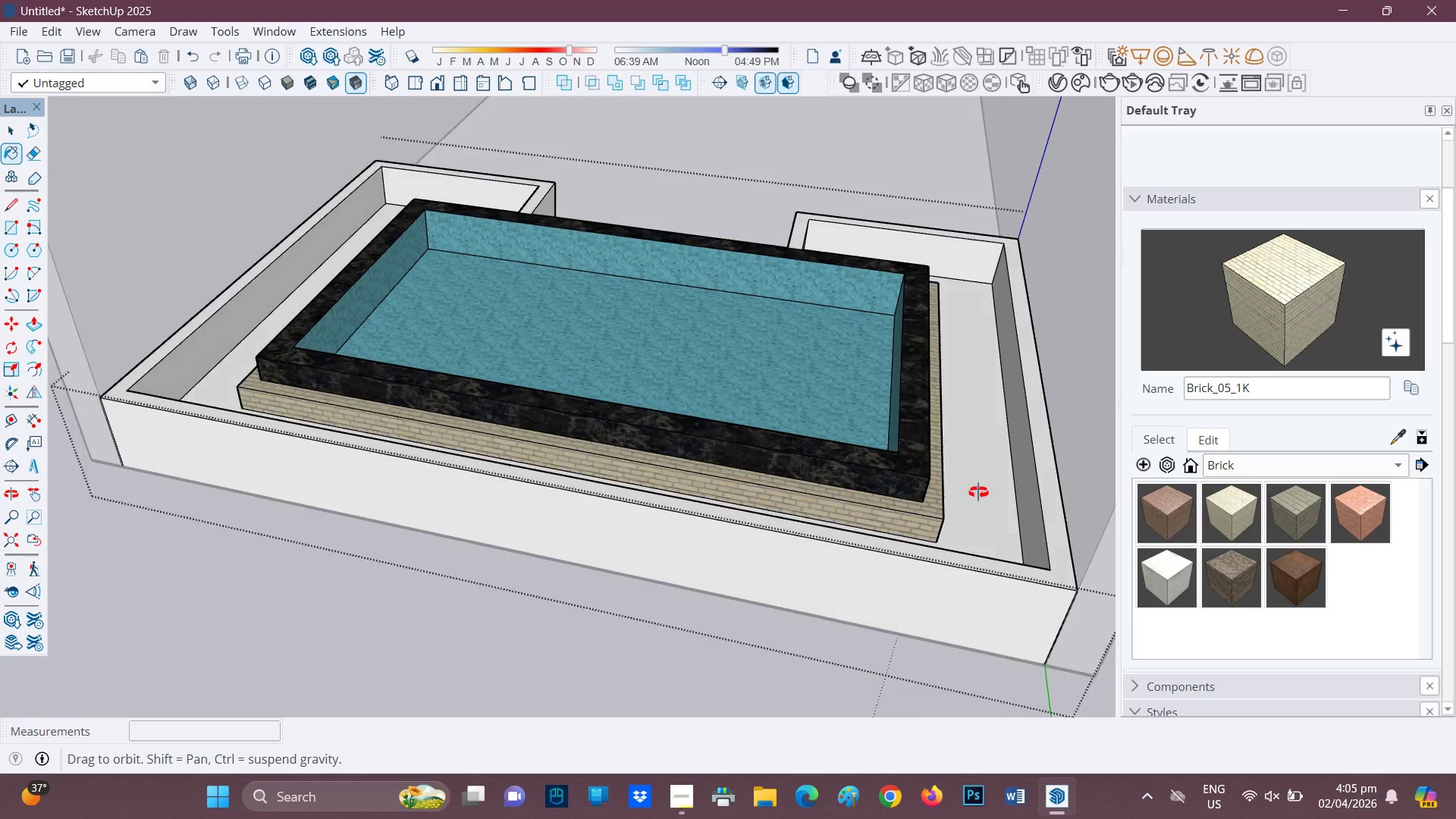 
wait(8.2)
 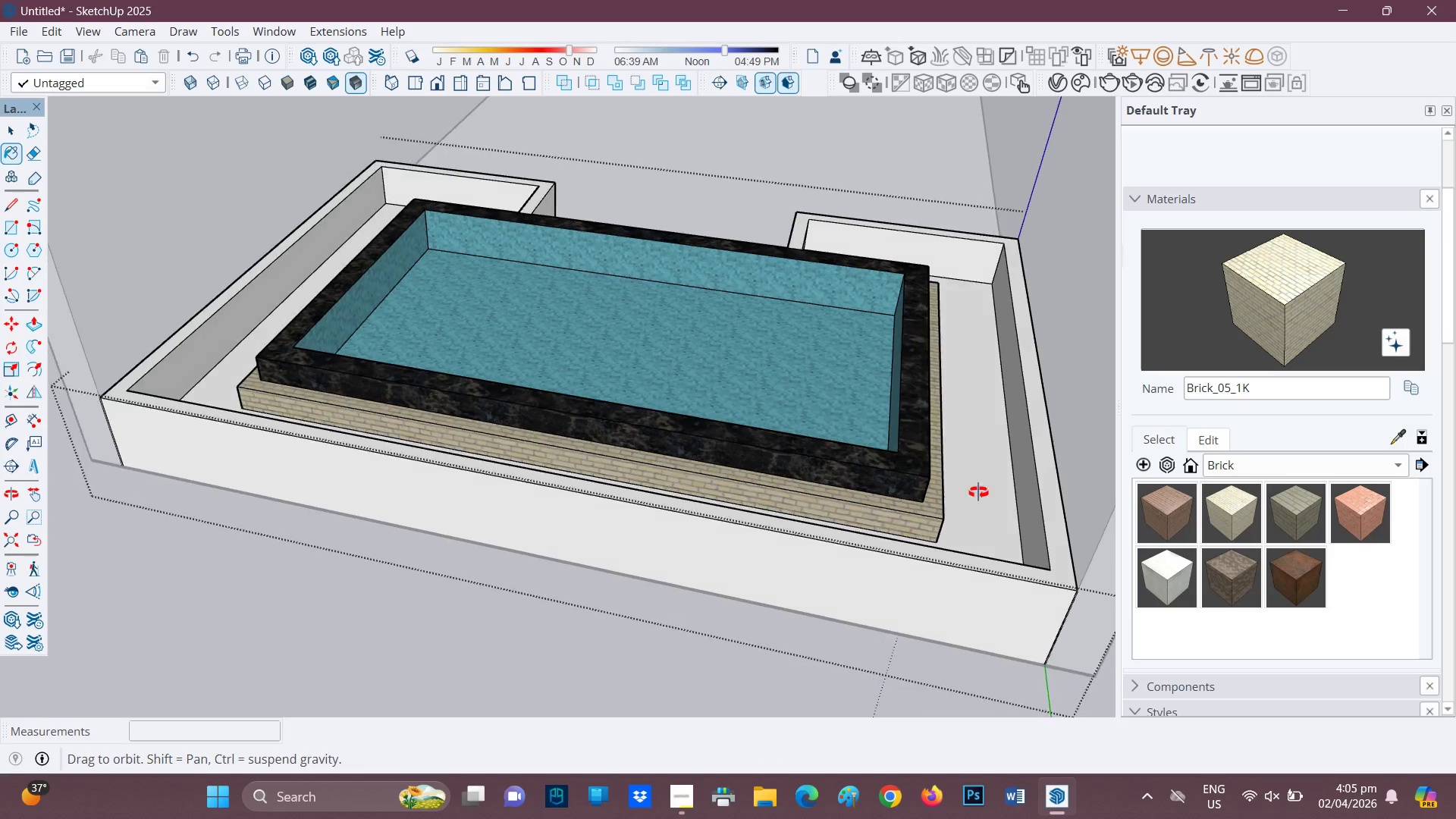 
left_click([354, 499])
 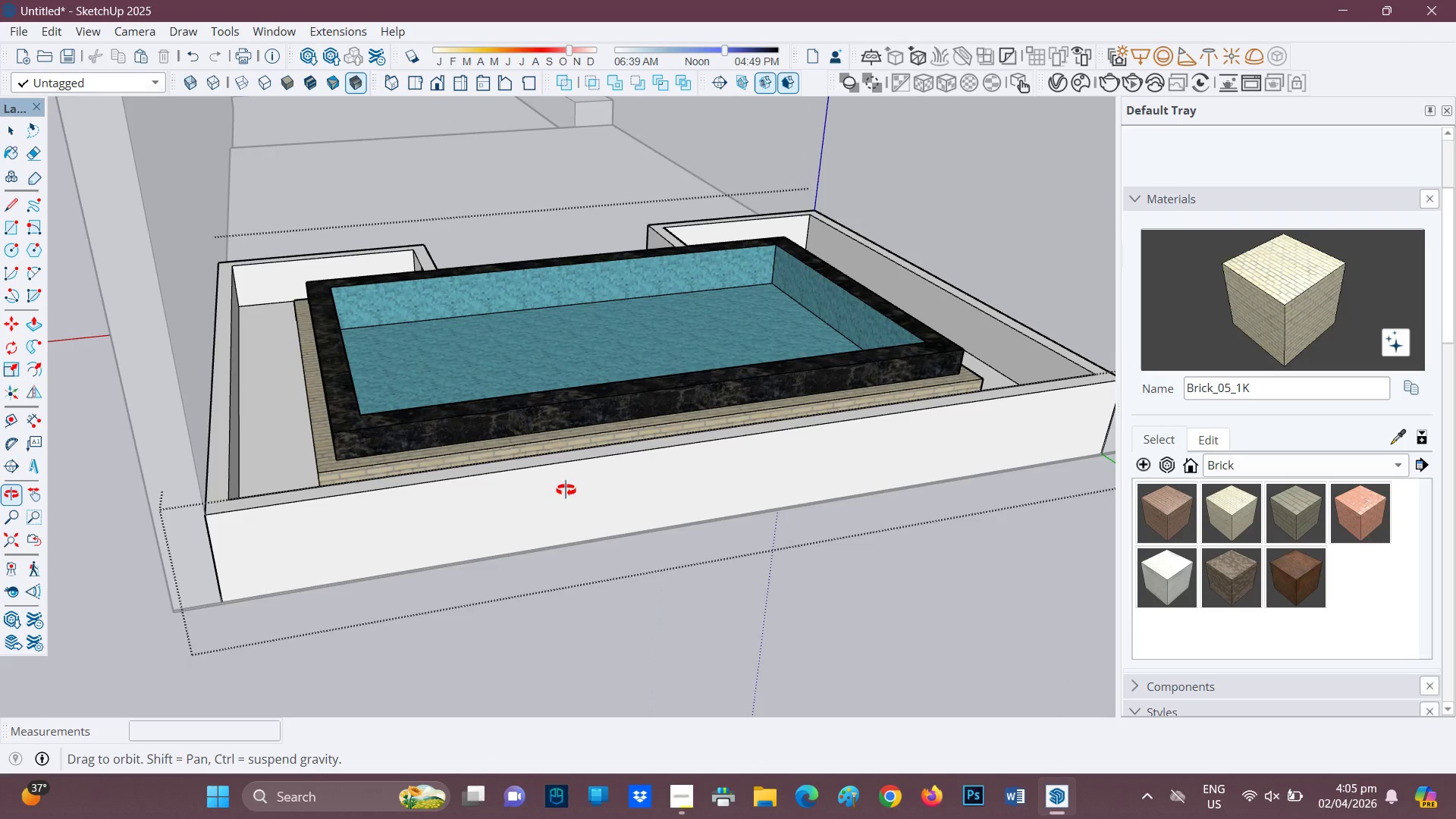 
left_click([560, 493])
 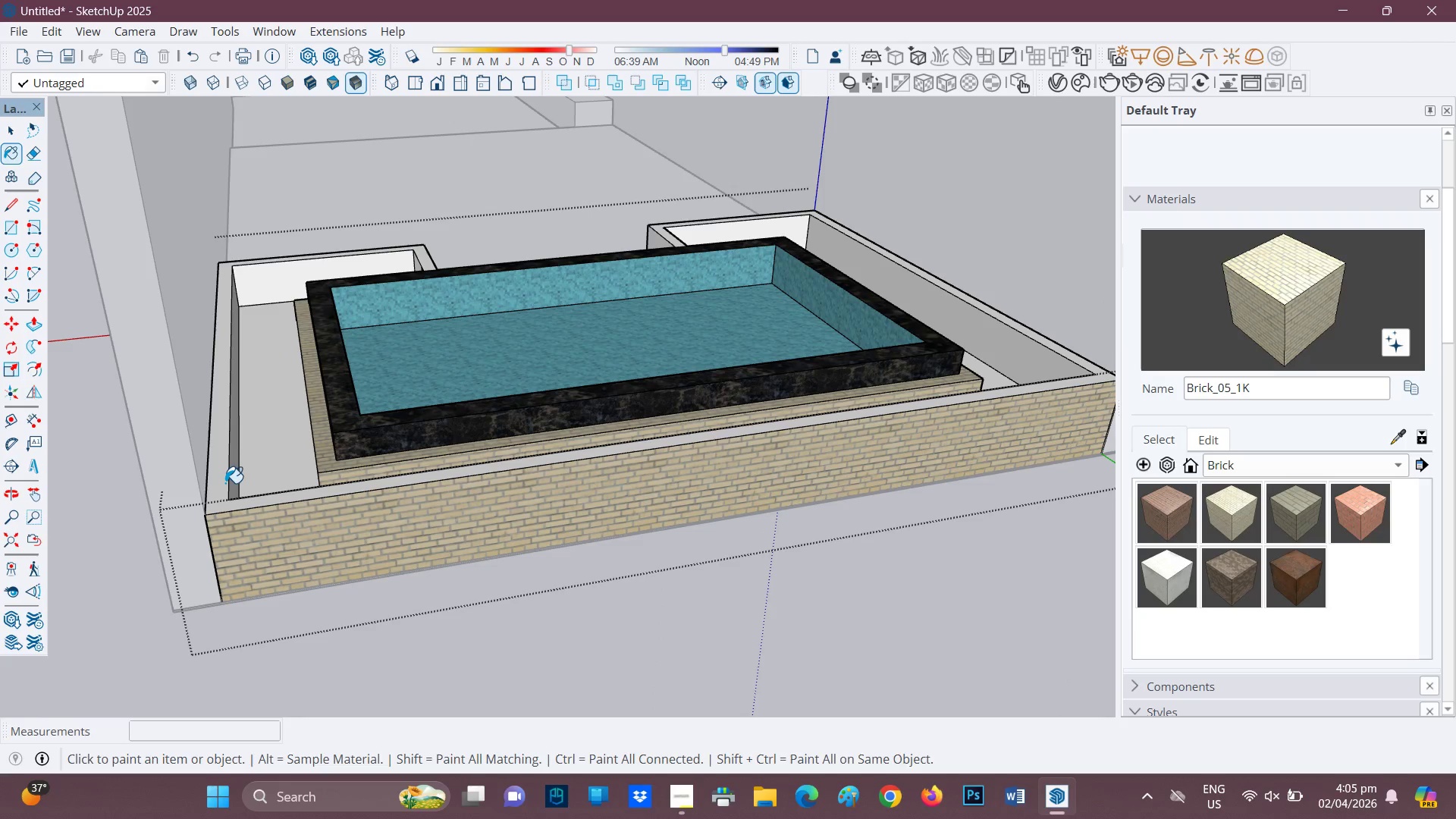 
left_click([221, 485])
 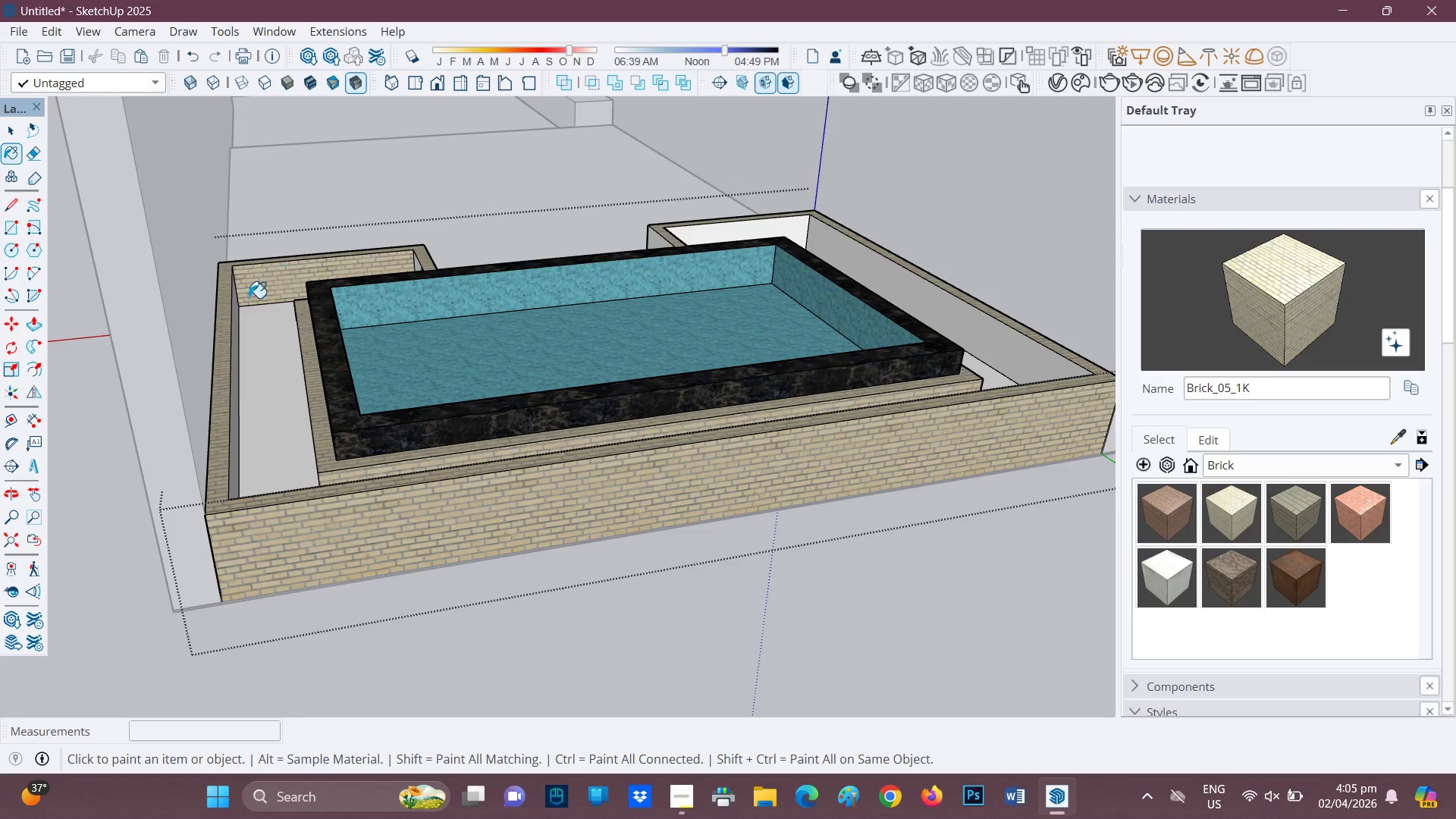 
left_click([239, 318])
 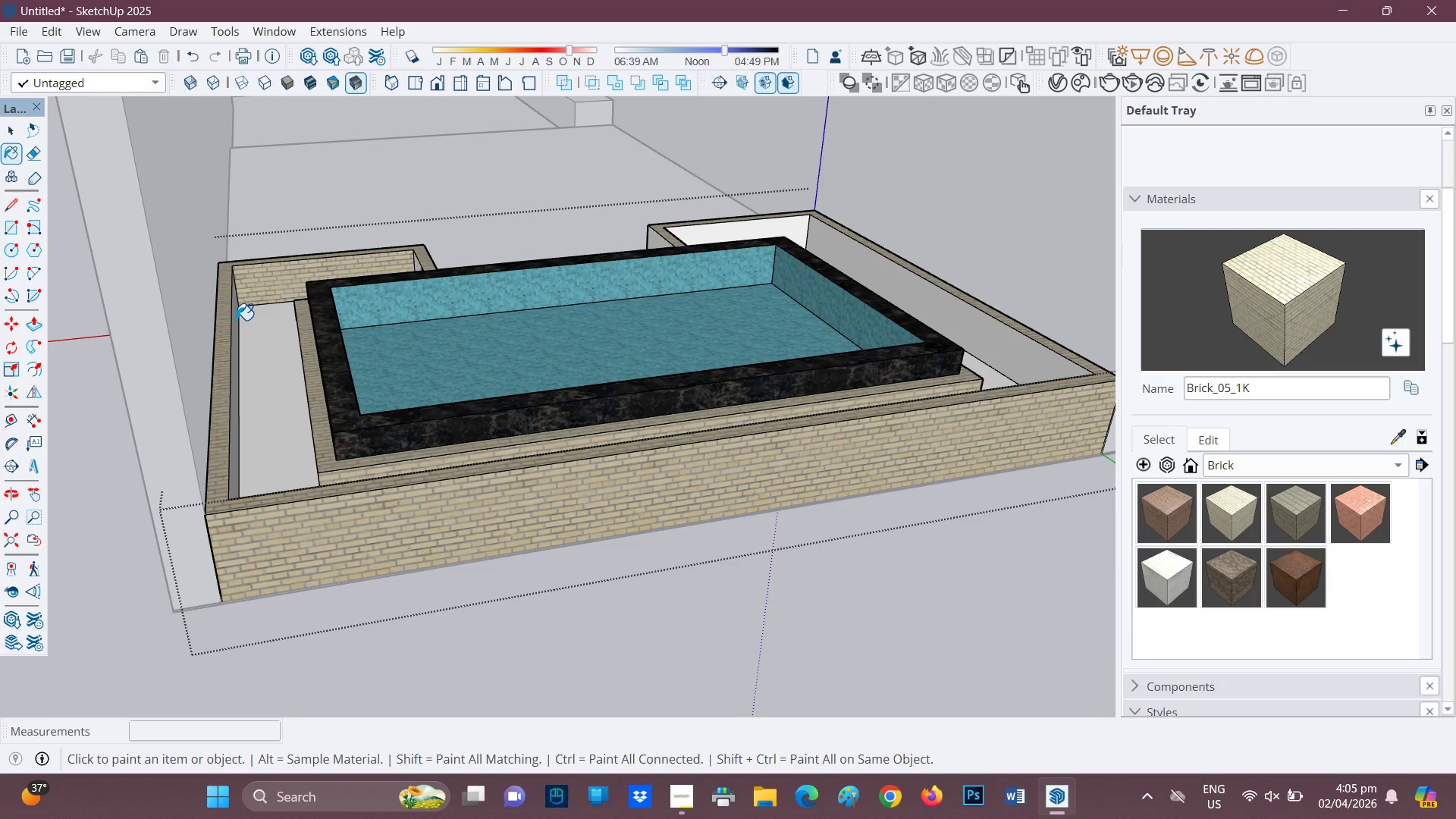 
left_click([236, 319])
 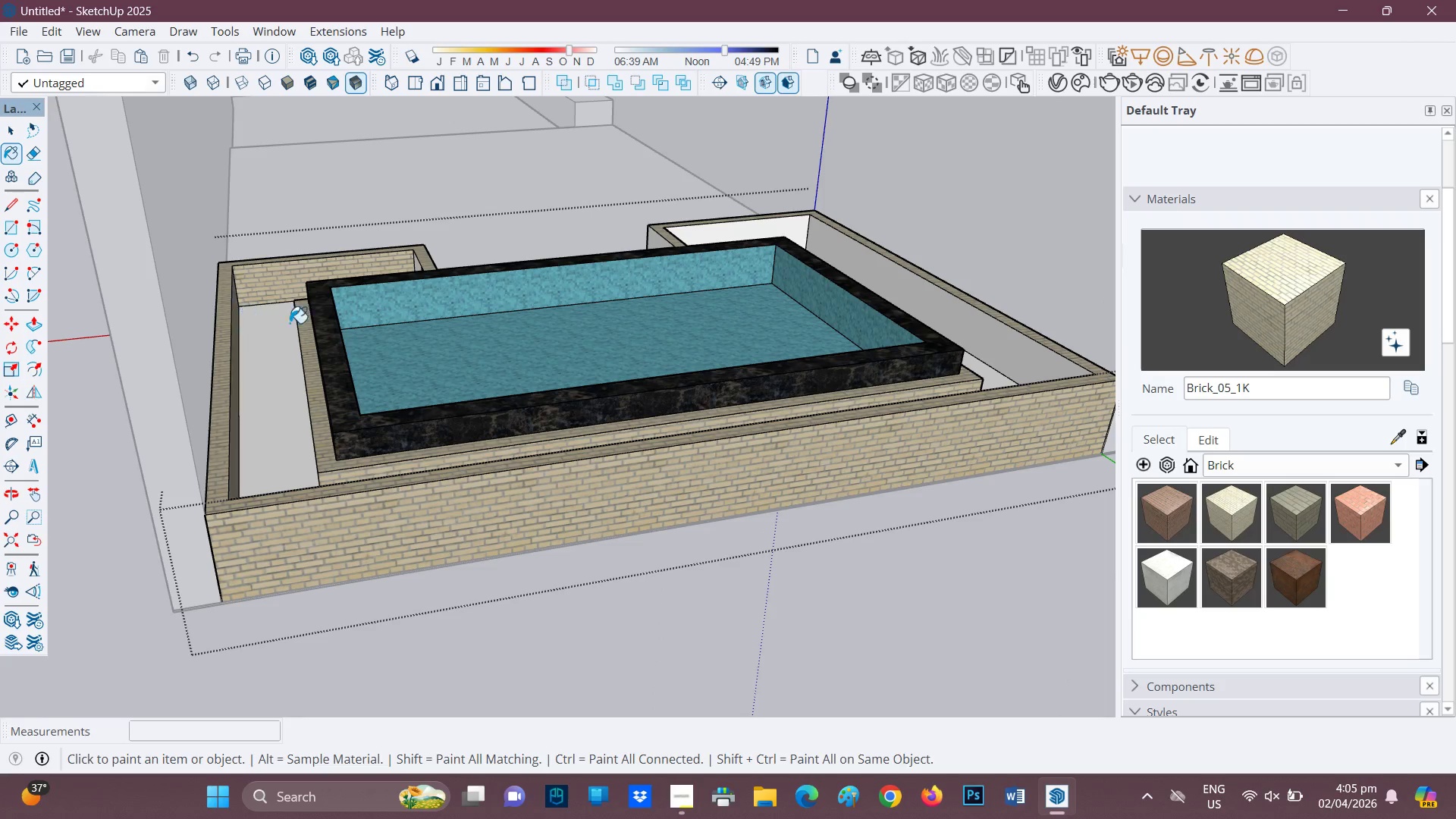 
scroll: coordinate [297, 324], scroll_direction: down, amount: 1.0
 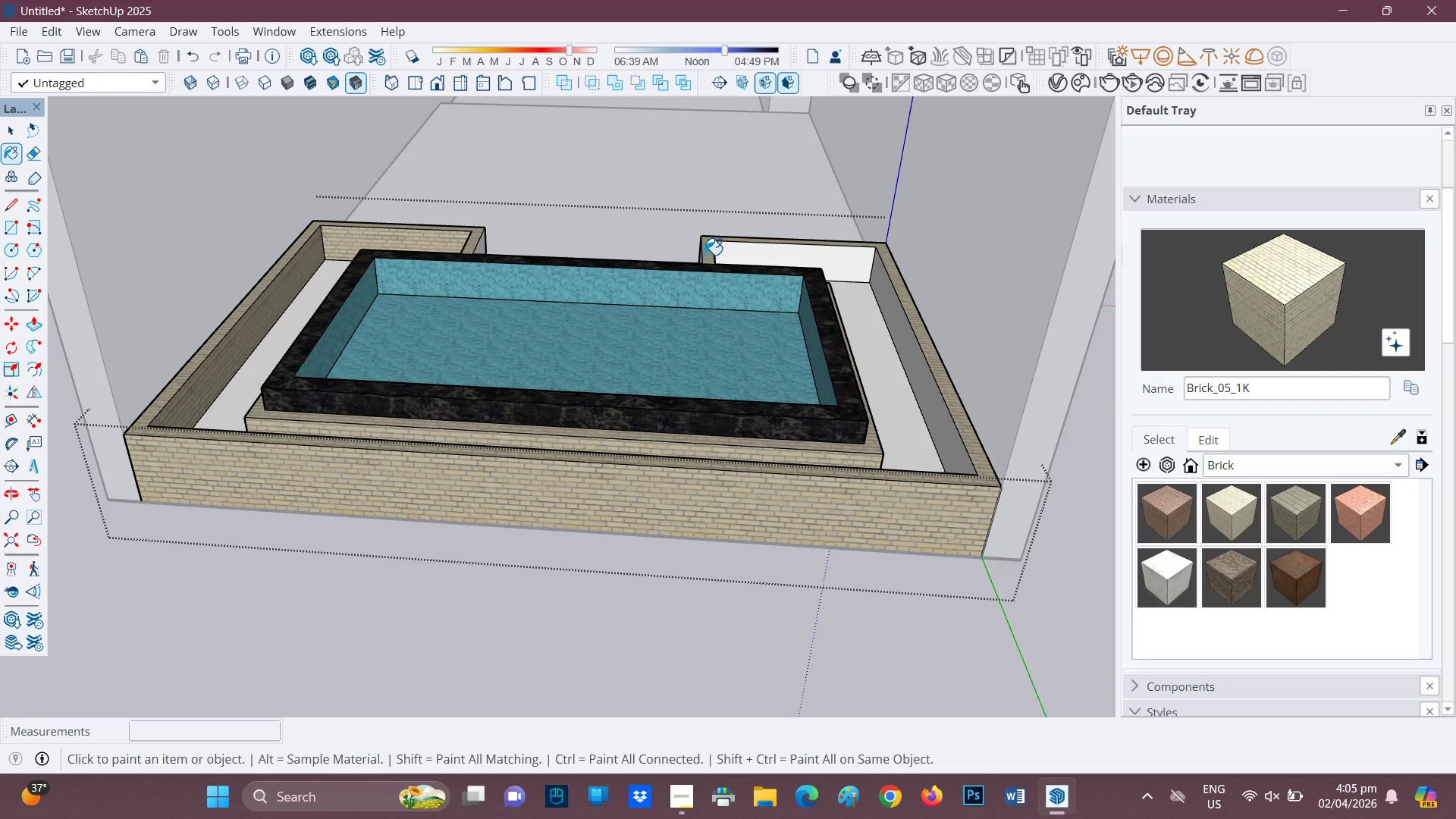 
left_click([776, 256])
 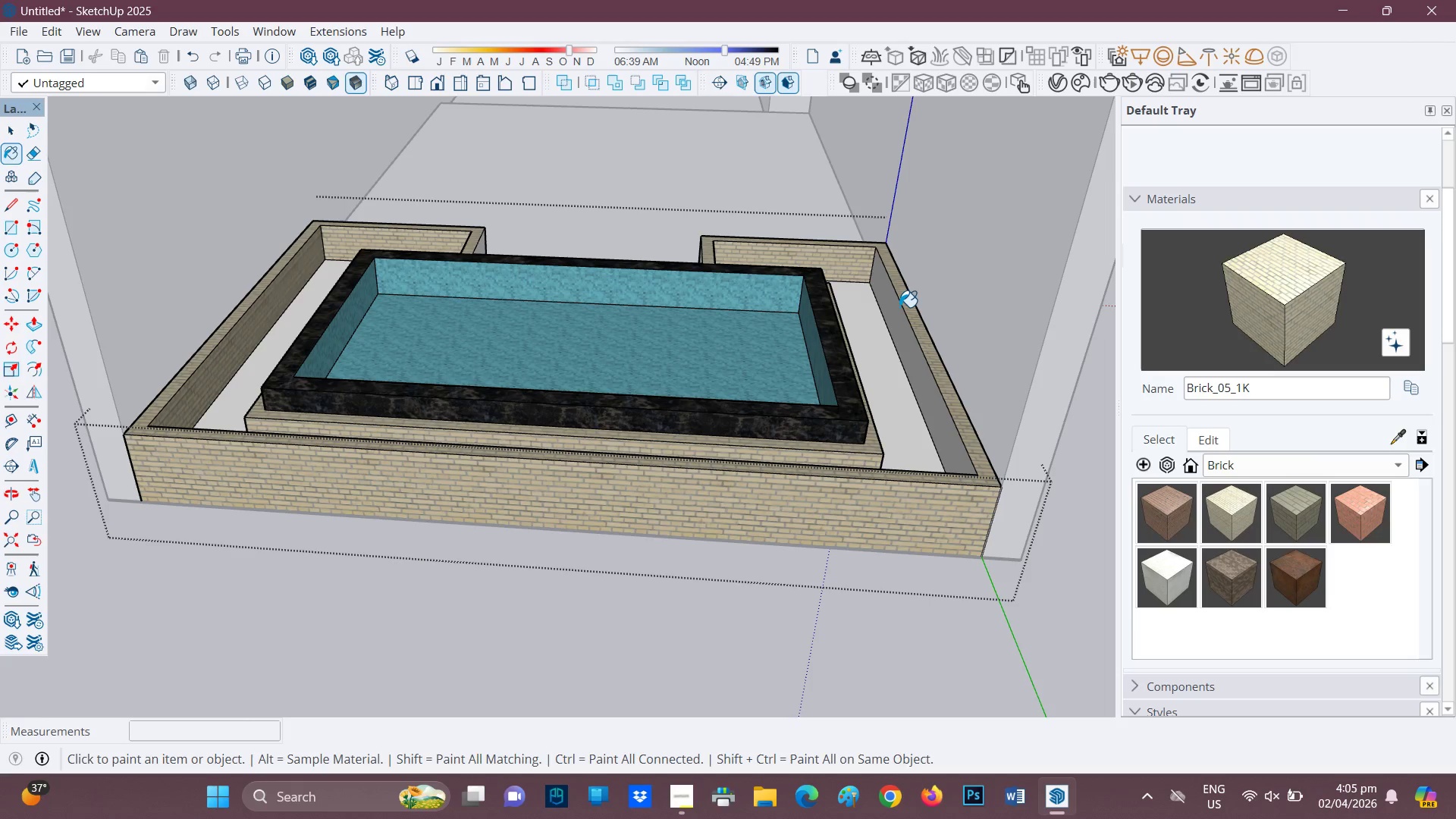 
left_click([896, 308])
 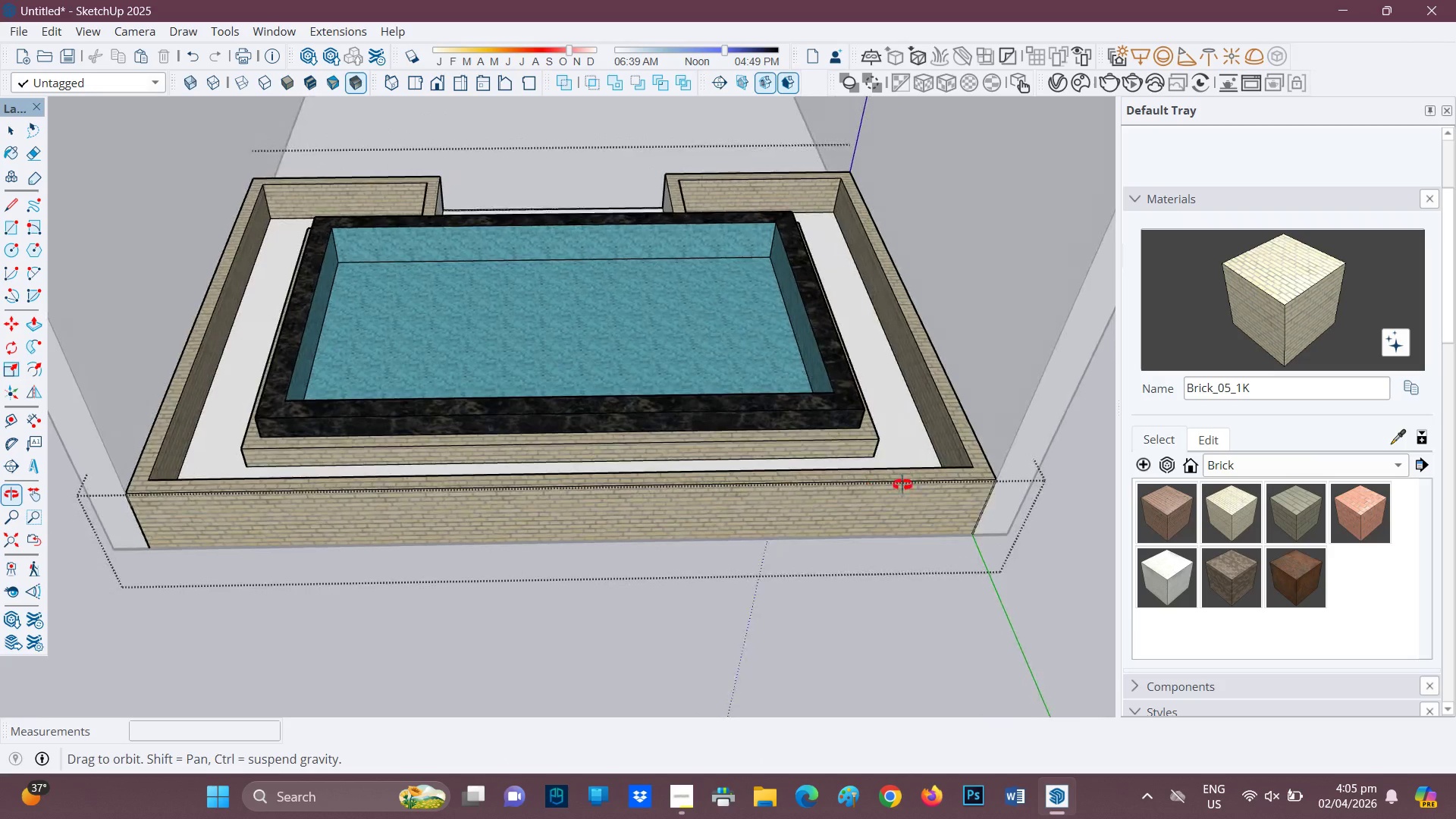 
scroll: coordinate [727, 382], scroll_direction: down, amount: 6.0
 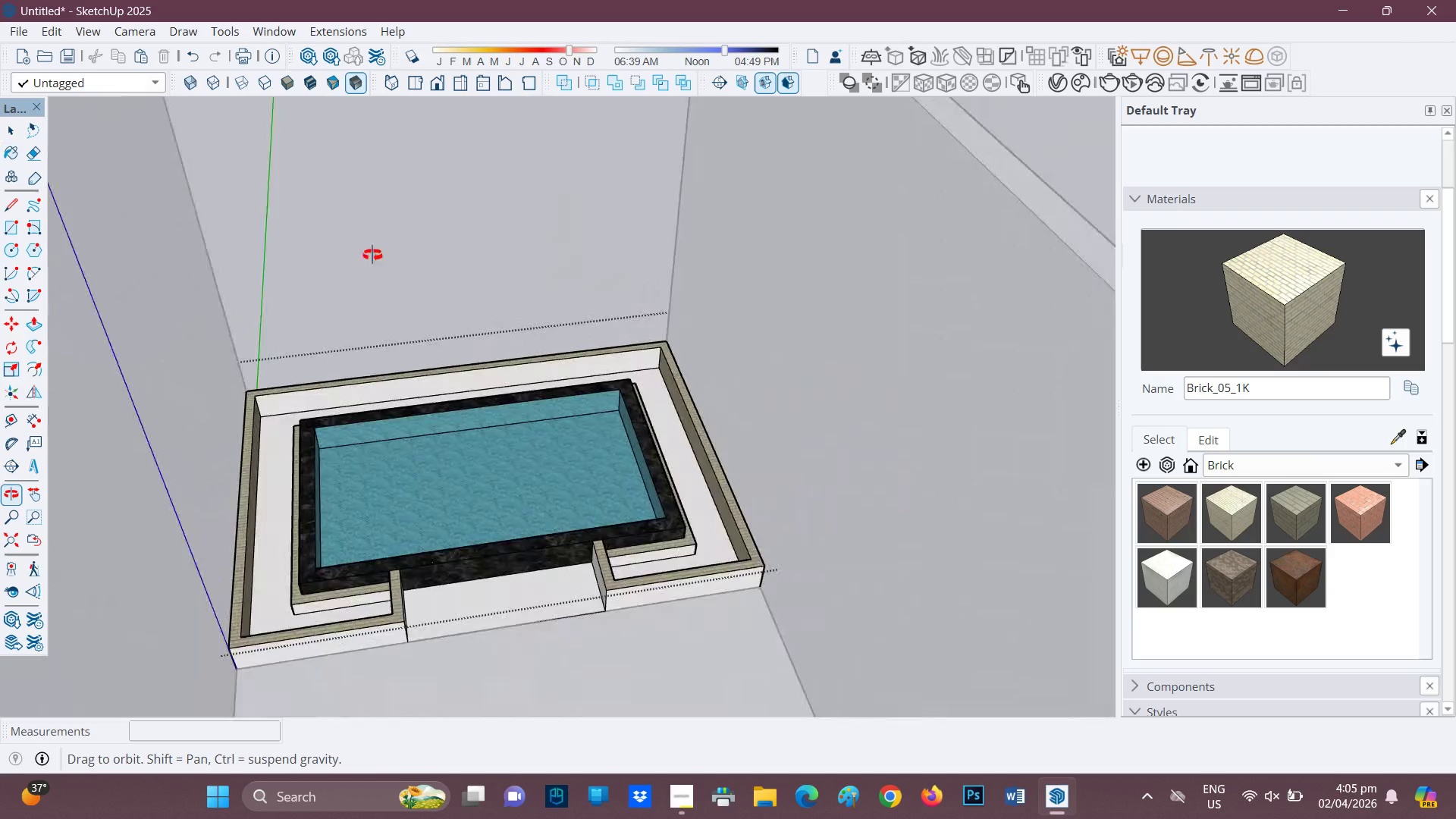 
scroll: coordinate [393, 436], scroll_direction: up, amount: 3.0
 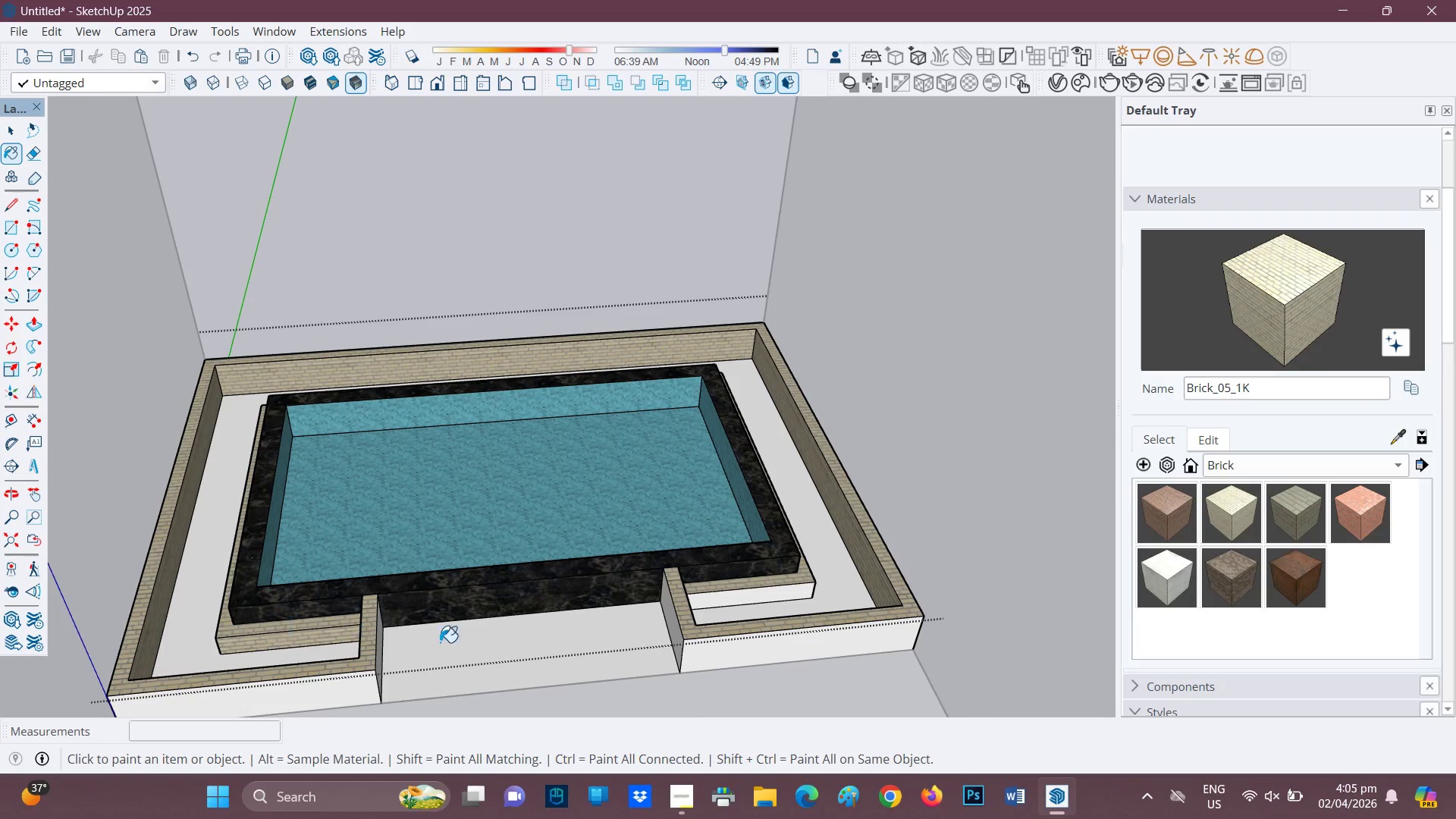 
left_click([723, 598])
 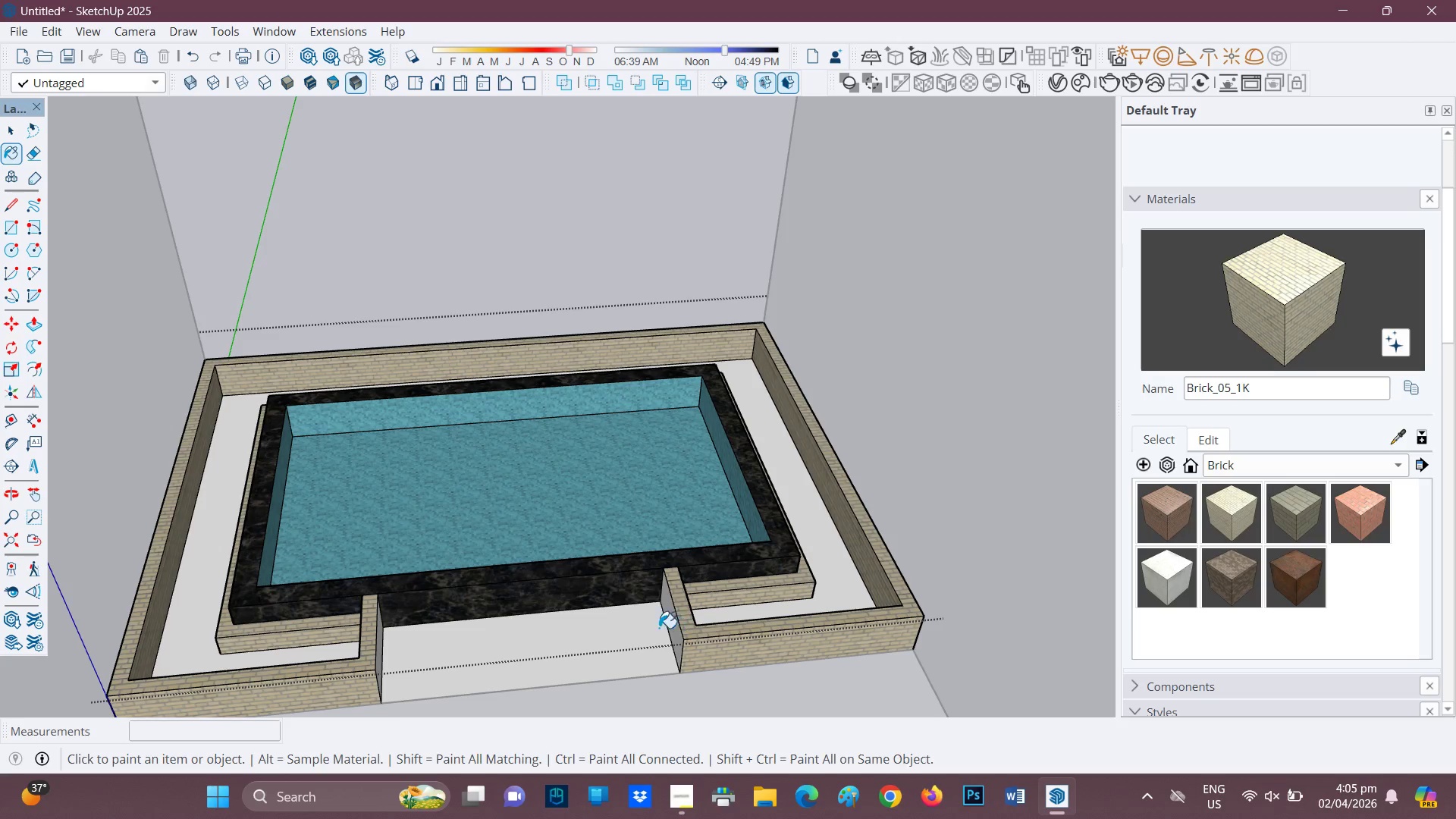 
left_click([667, 621])
 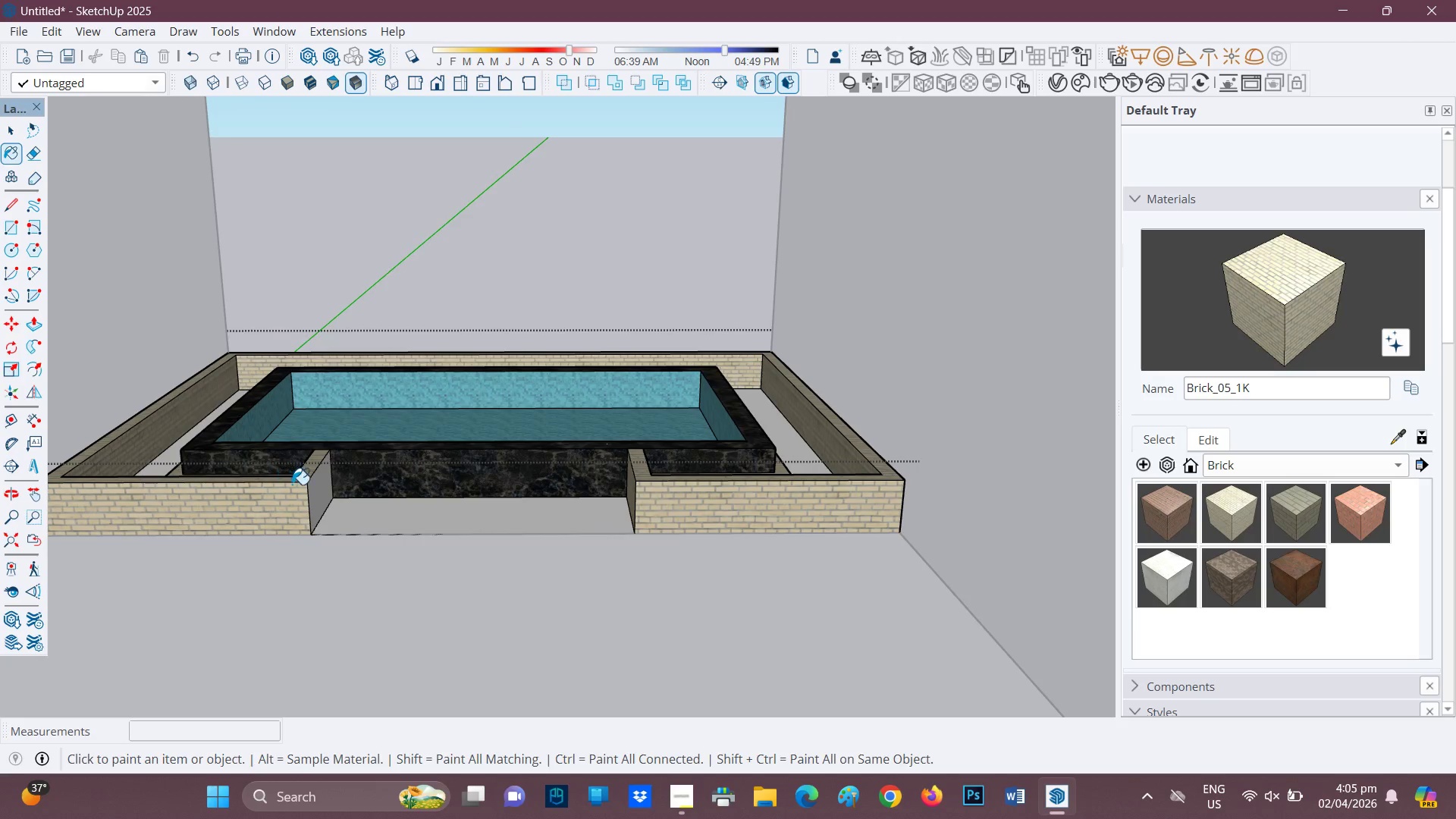 
left_click([319, 489])
 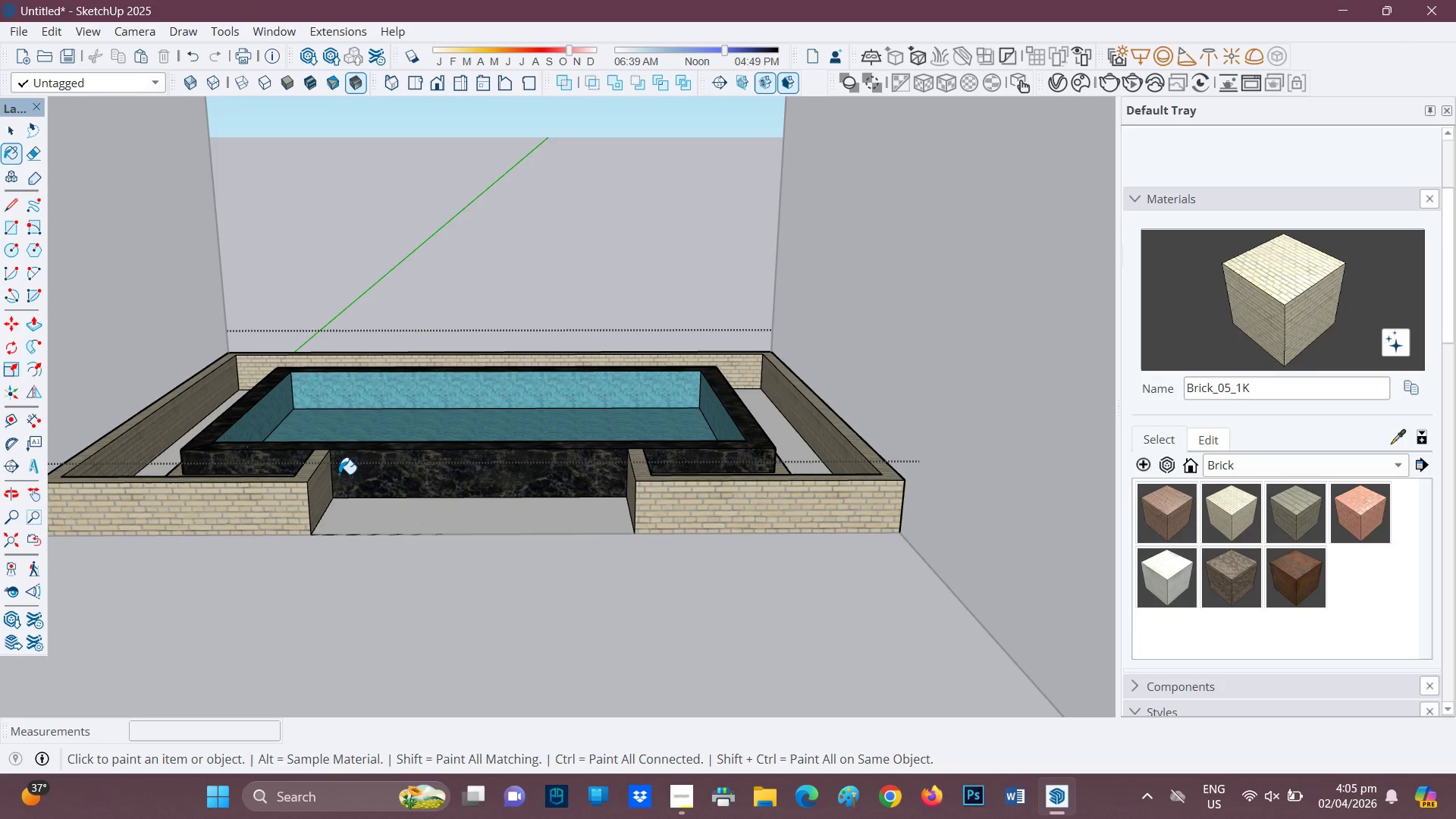 
scroll: coordinate [343, 474], scroll_direction: down, amount: 2.0
 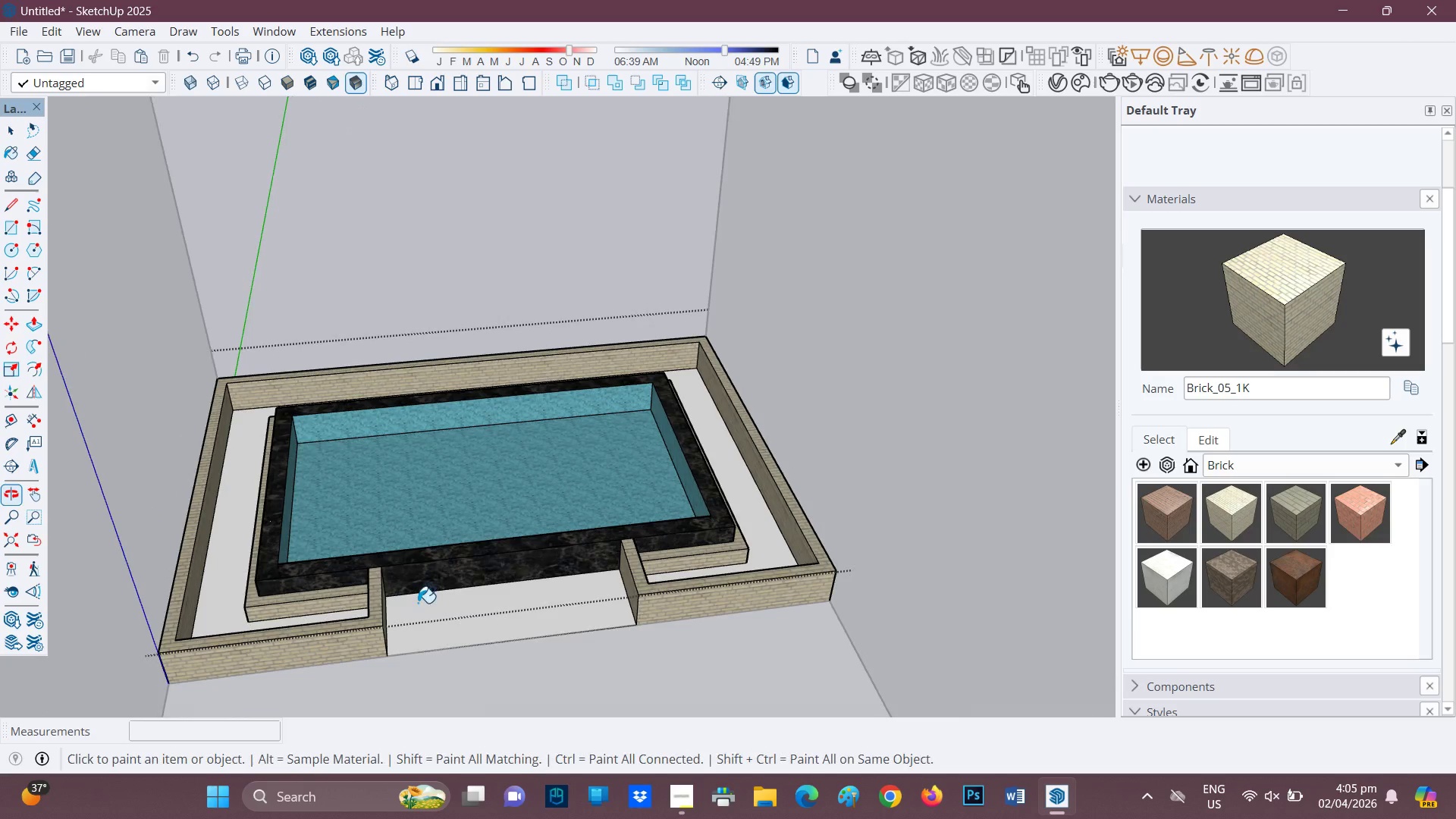 
scroll: coordinate [472, 539], scroll_direction: up, amount: 2.0
 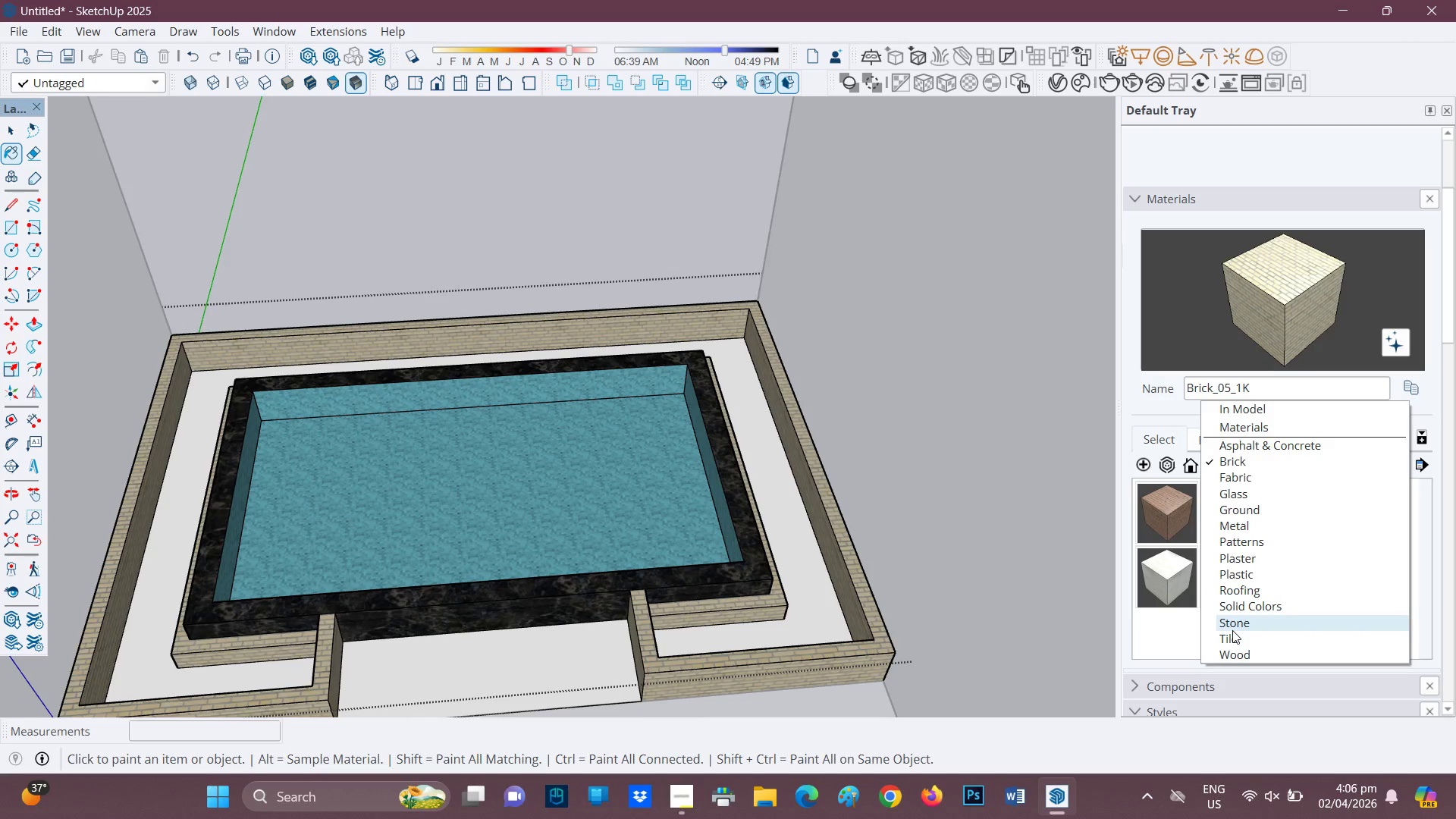 
wait(5.14)
 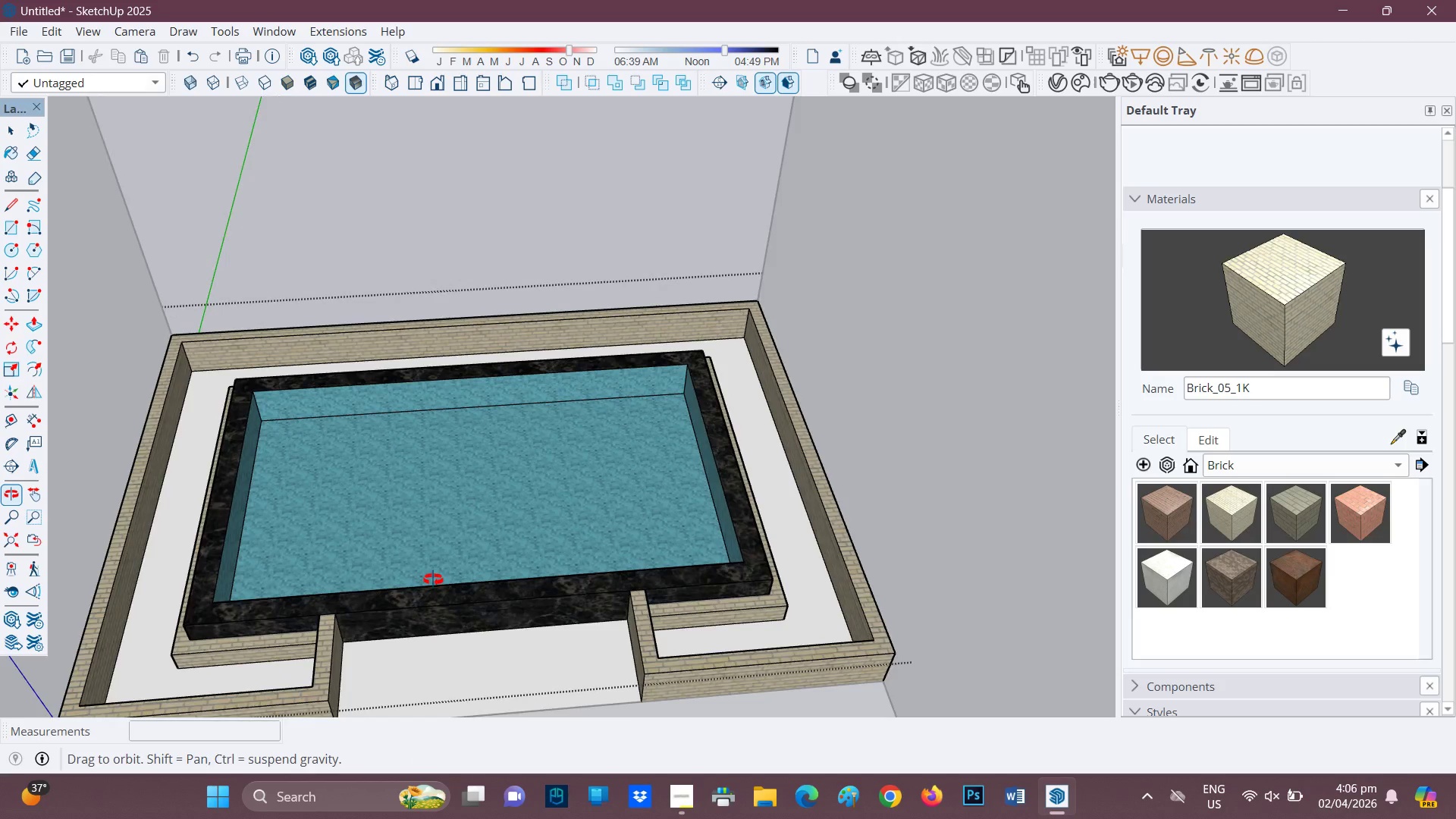 
left_click([1237, 510])
 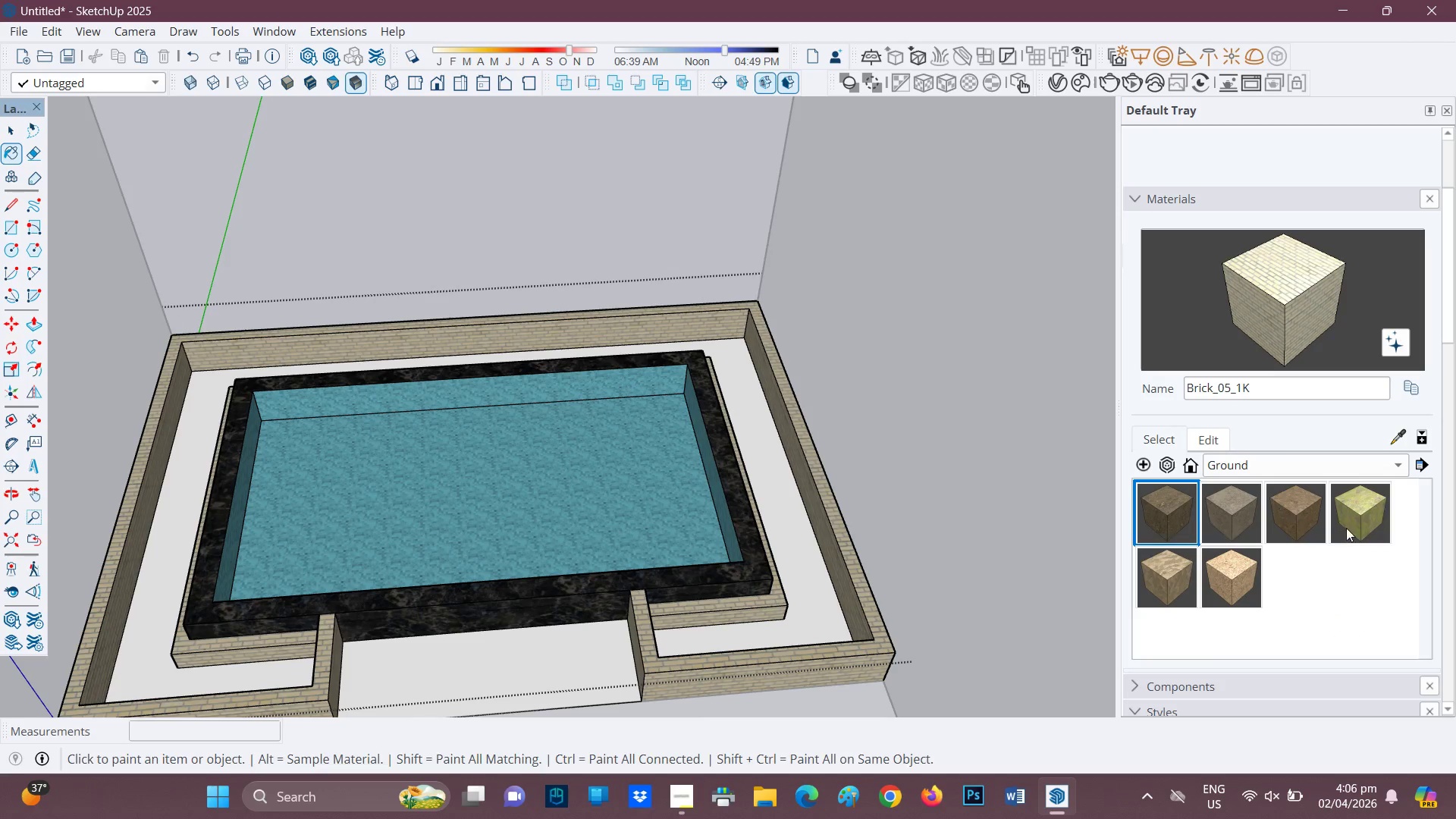 
left_click([1351, 522])
 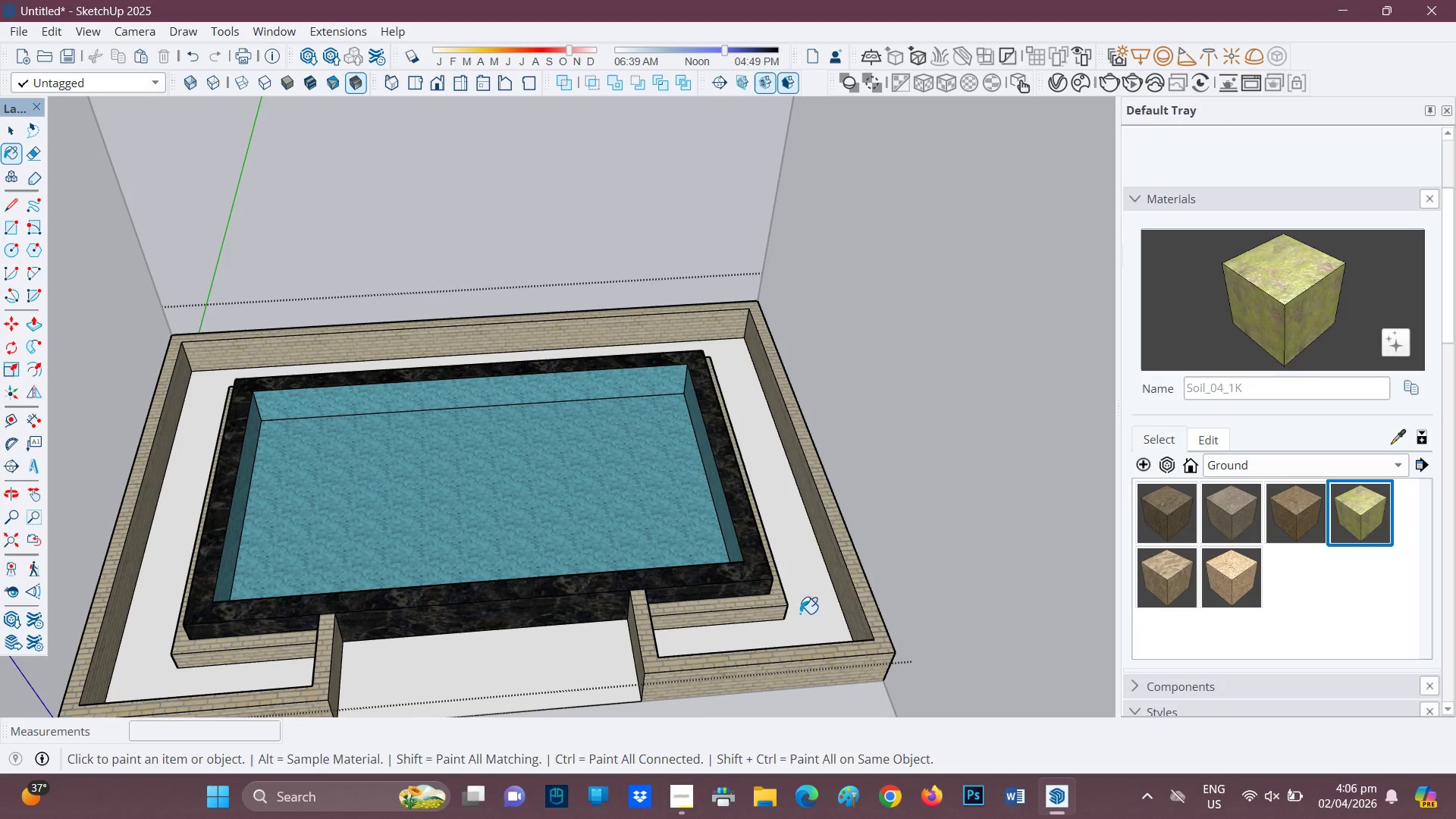 
left_click([828, 621])
 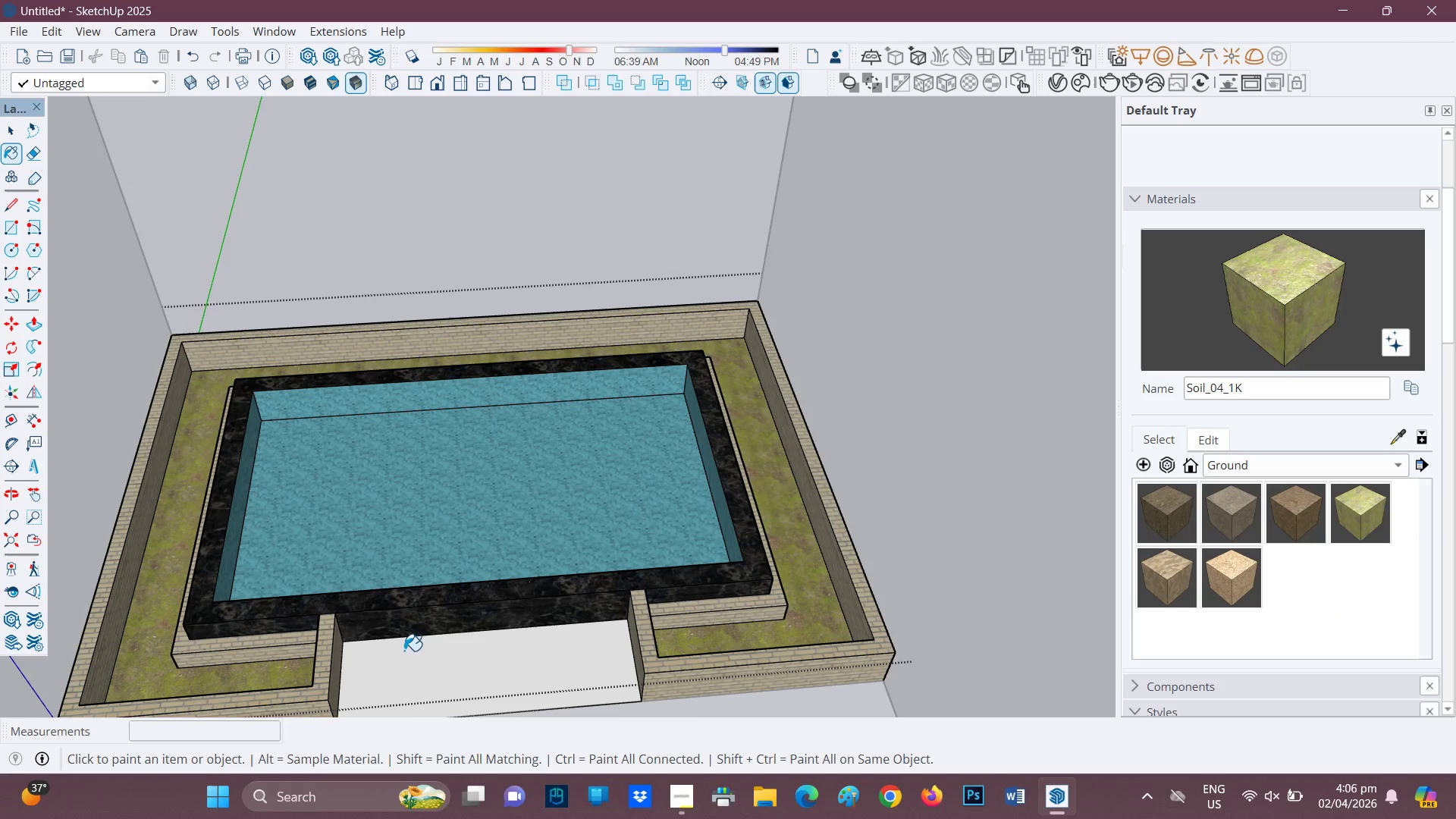 
scroll: coordinate [594, 685], scroll_direction: down, amount: 4.0
 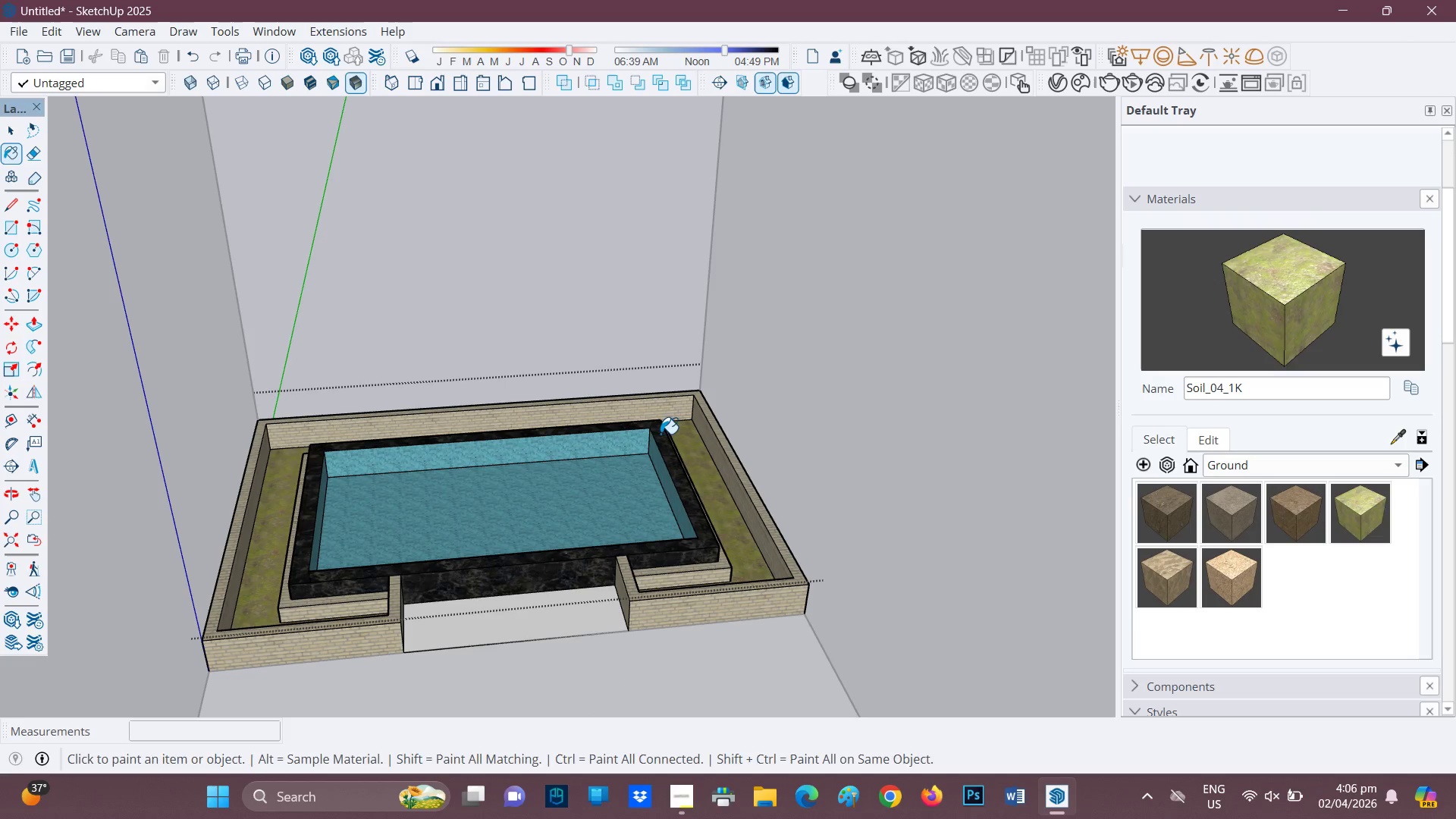 
key(H)
 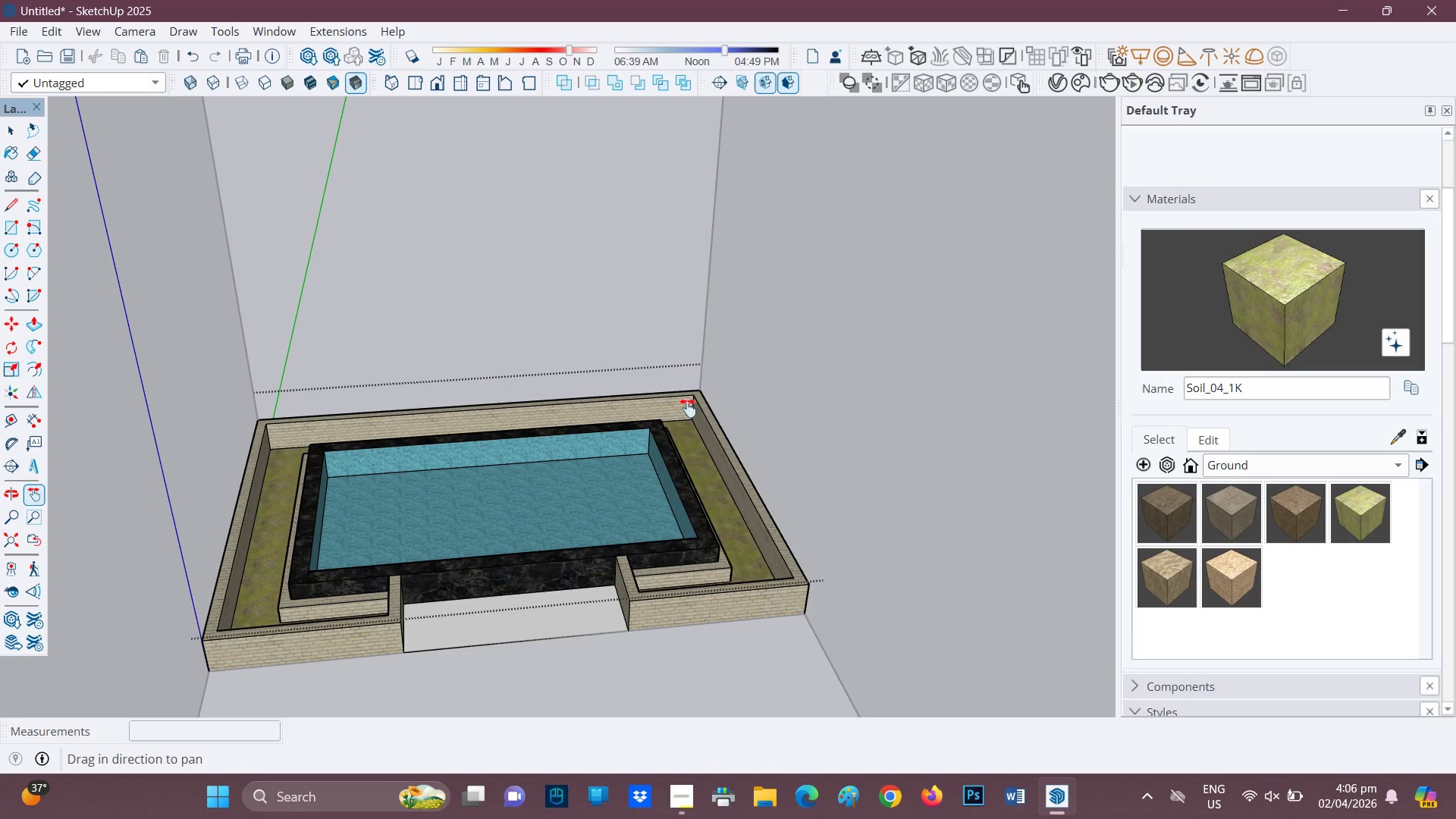 
scroll: coordinate [775, 620], scroll_direction: up, amount: 1.0
 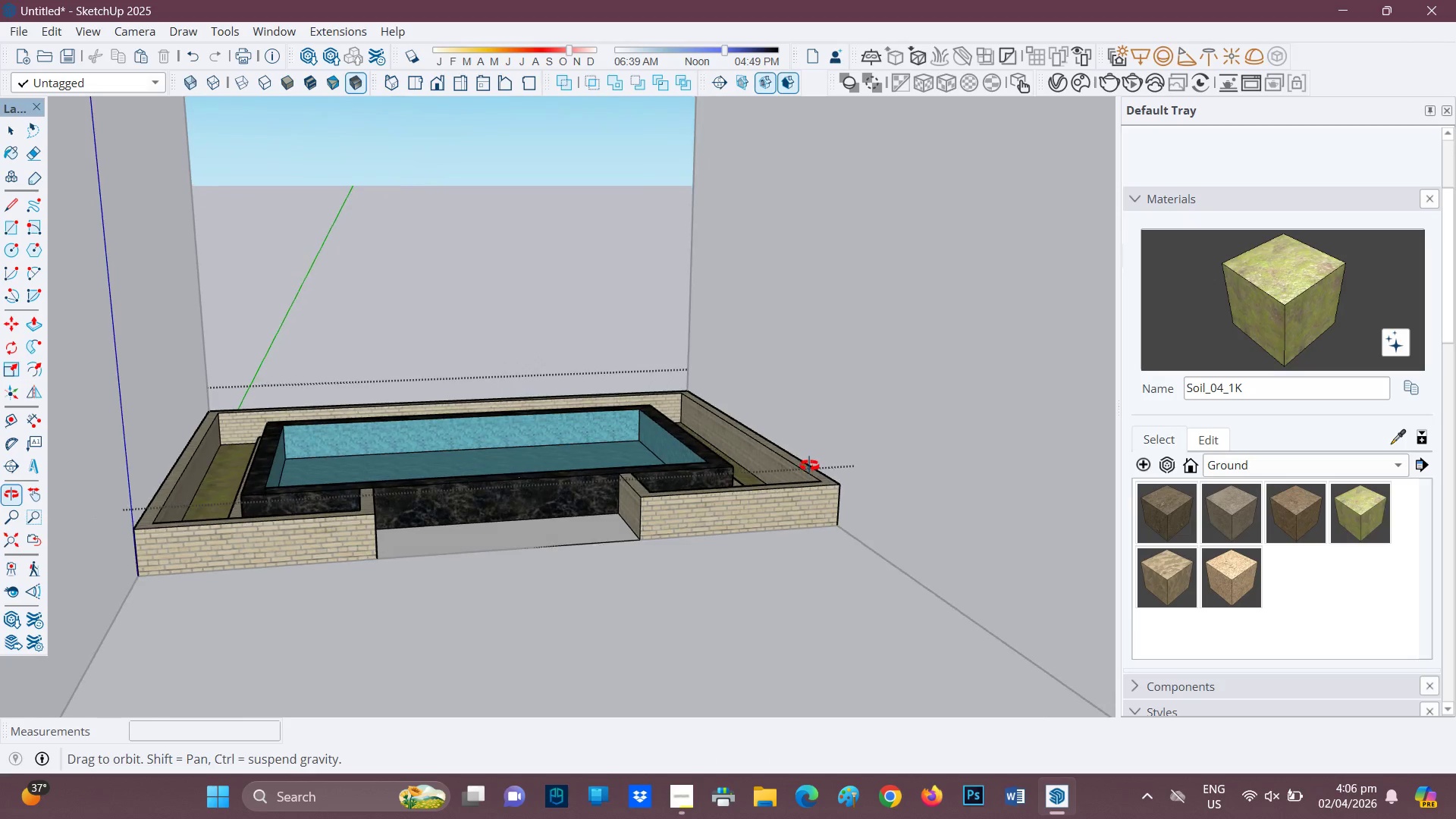 
type(hh)
 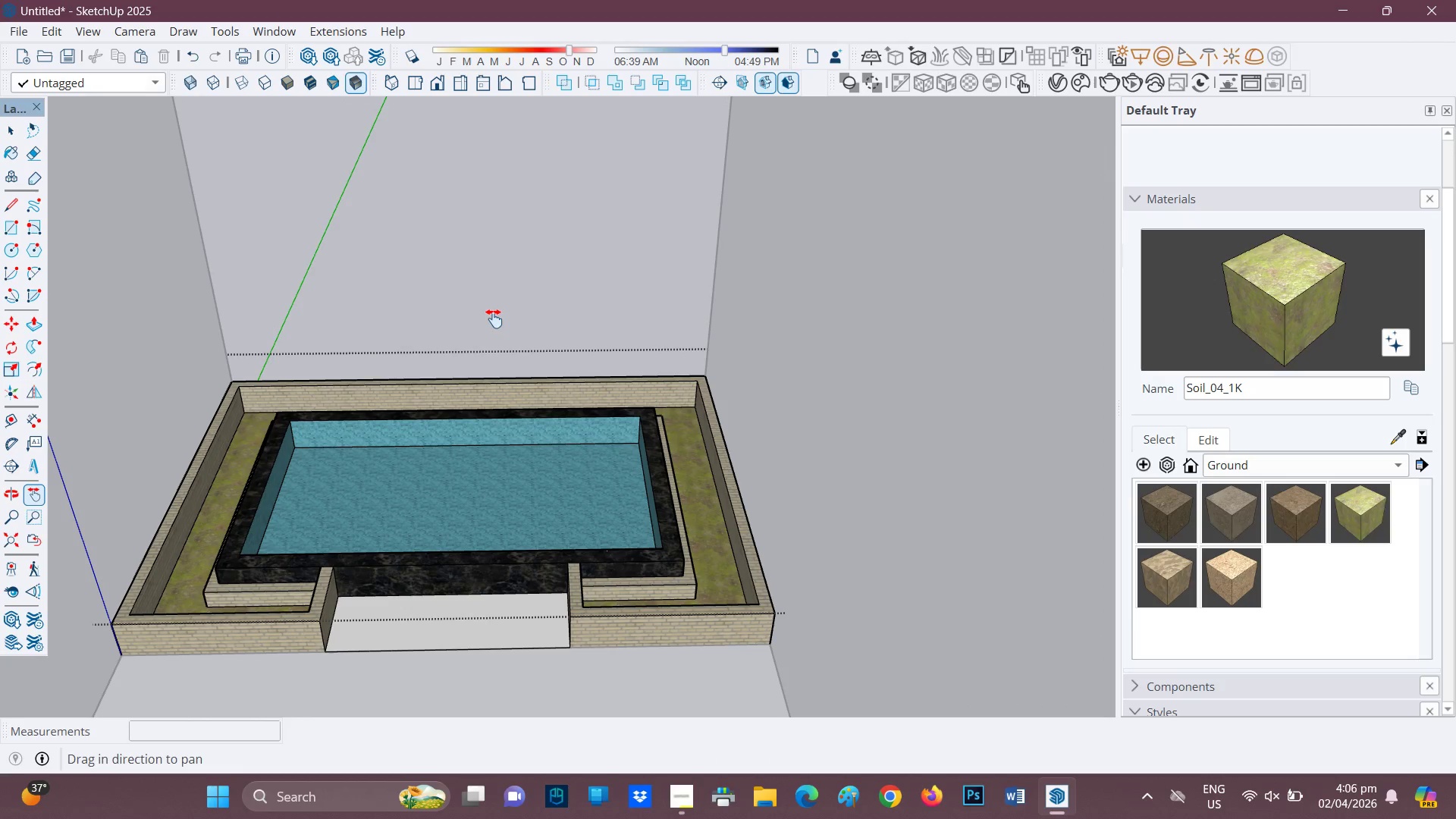 
left_click_drag(start_coordinate=[494, 318], to_coordinate=[649, 63])
 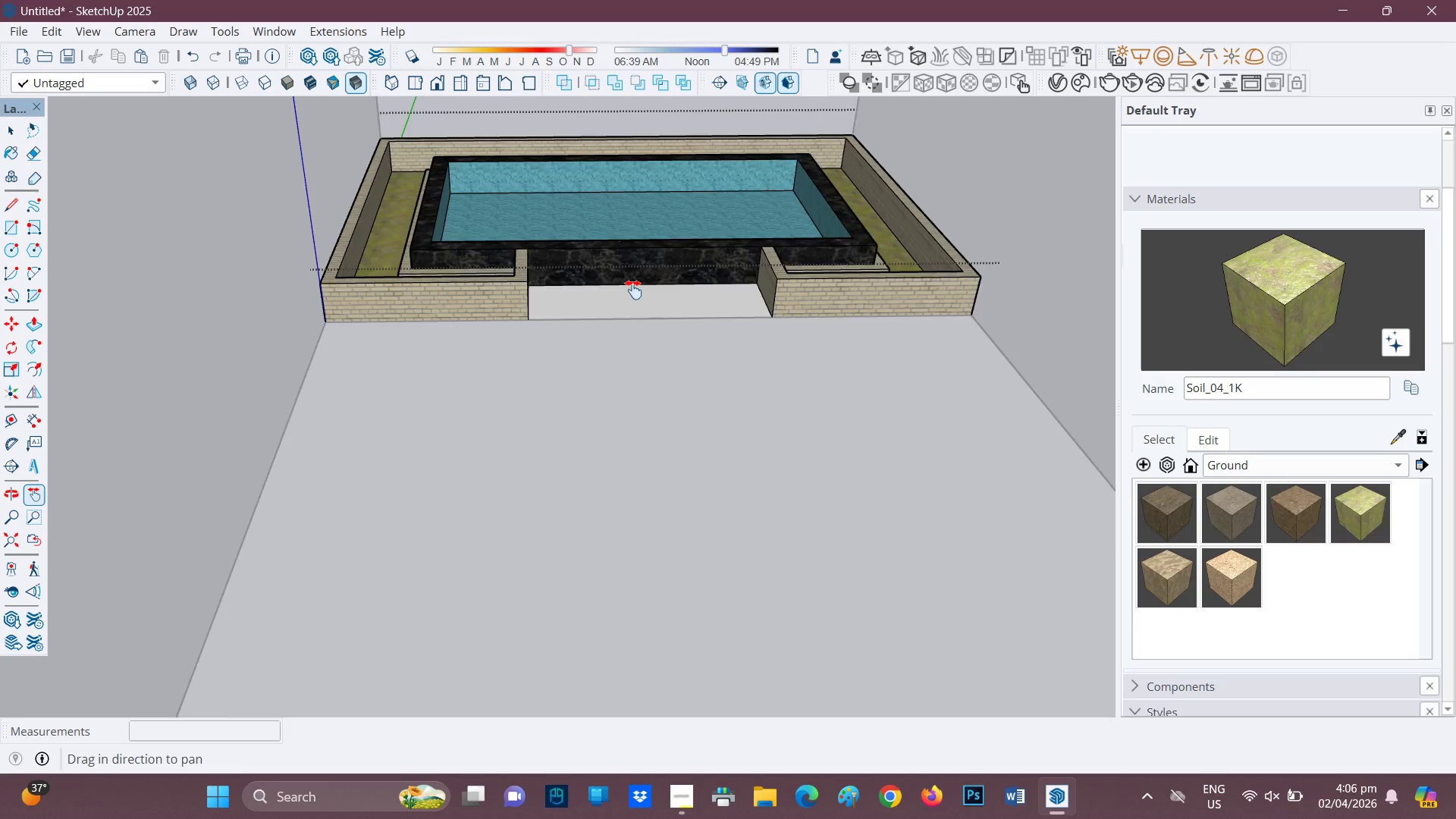 
scroll: coordinate [657, 451], scroll_direction: down, amount: 8.0
 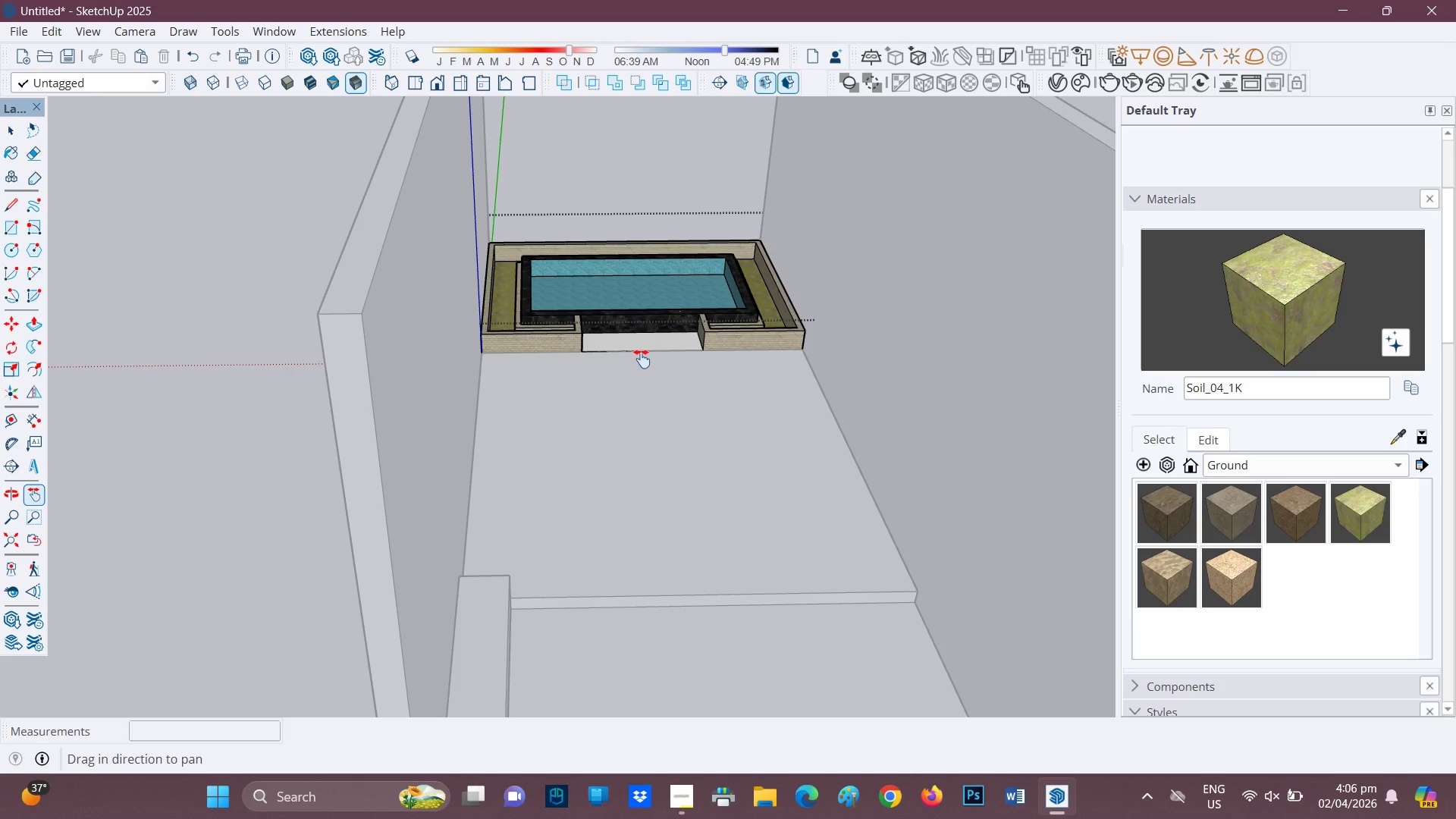 
key(Space)
 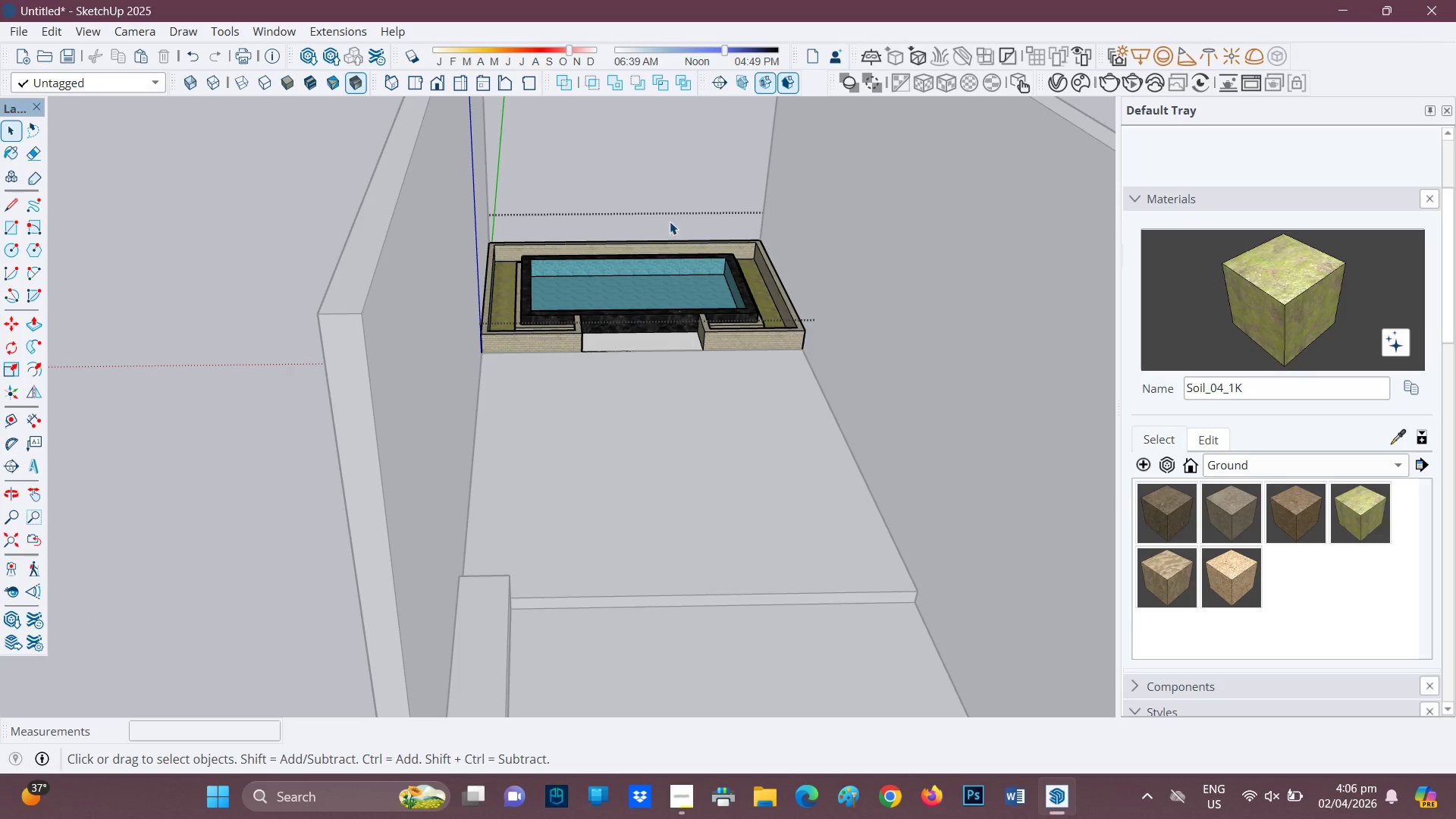 
left_click([670, 221])
 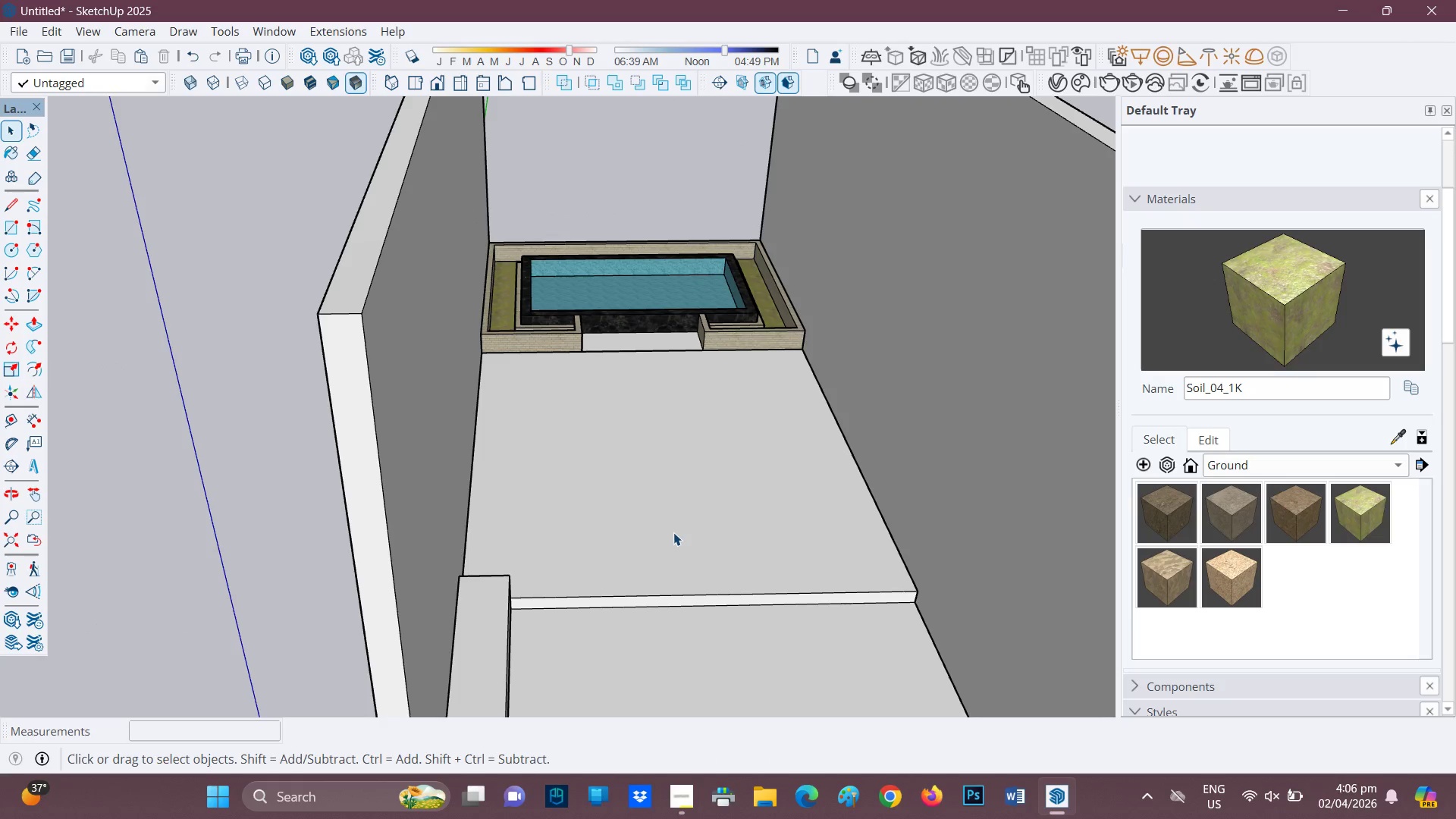 
double_click([673, 532])
 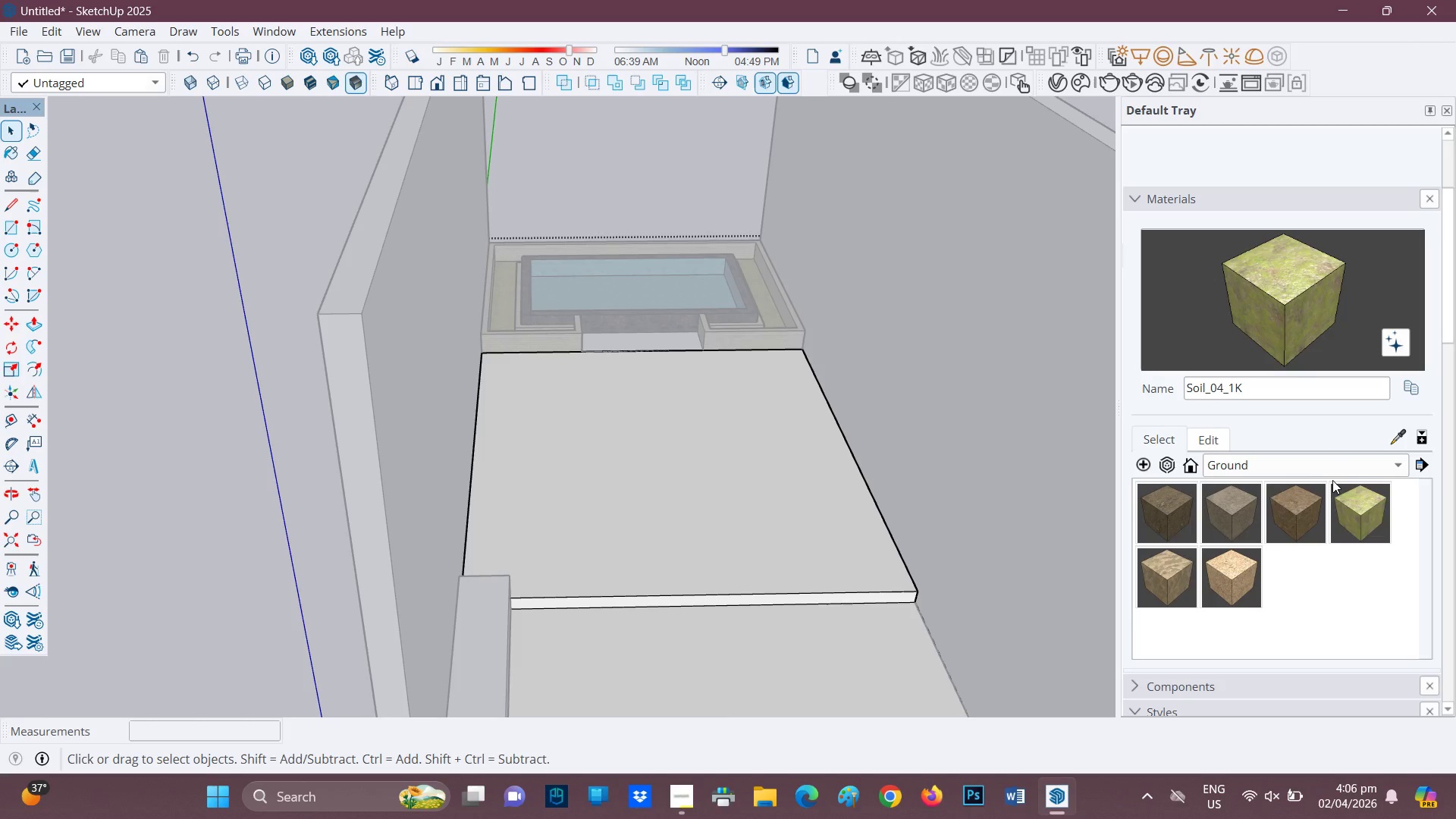 
left_click([1360, 463])
 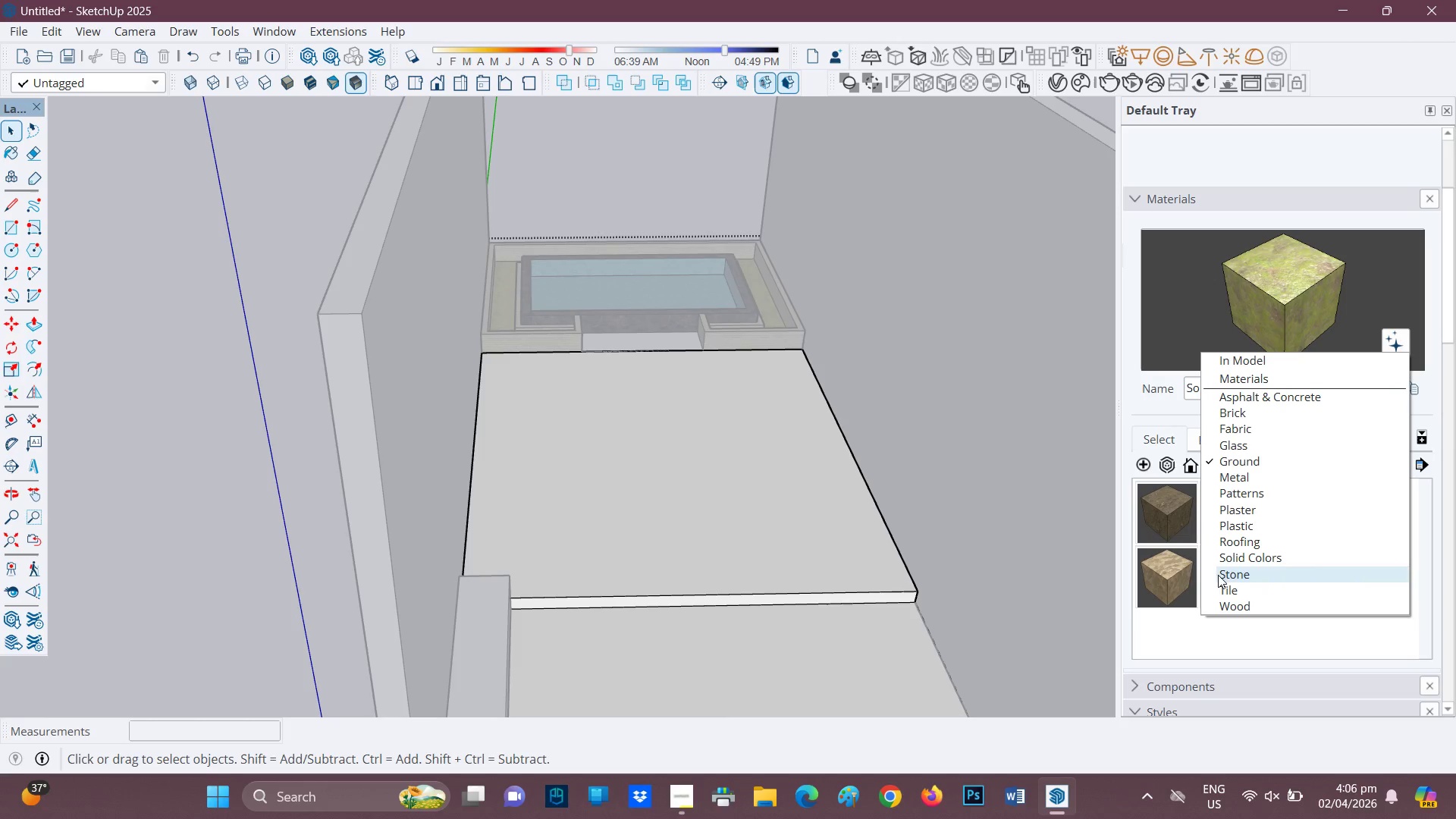 
left_click([1226, 604])
 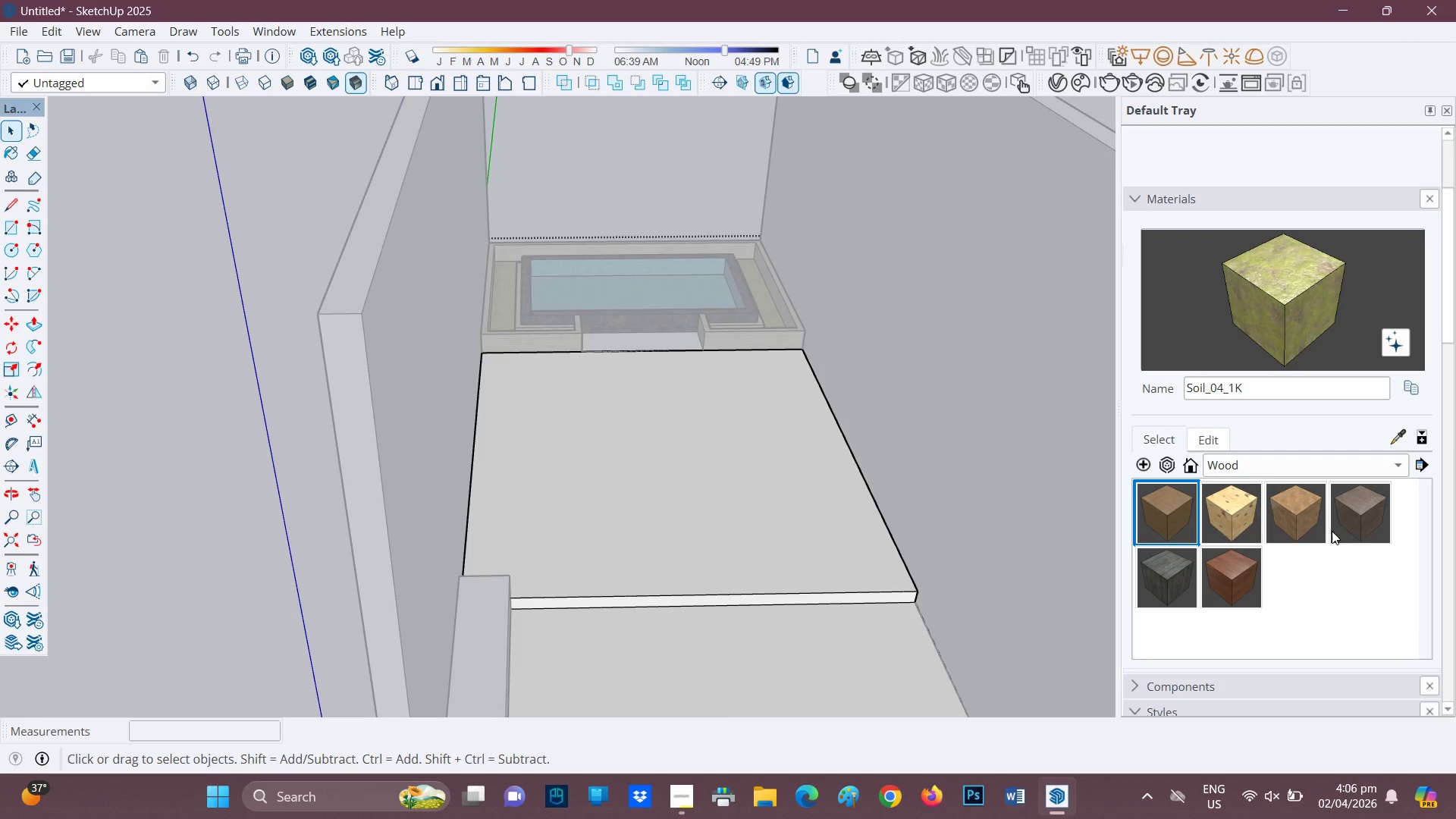 
left_click([1294, 467])
 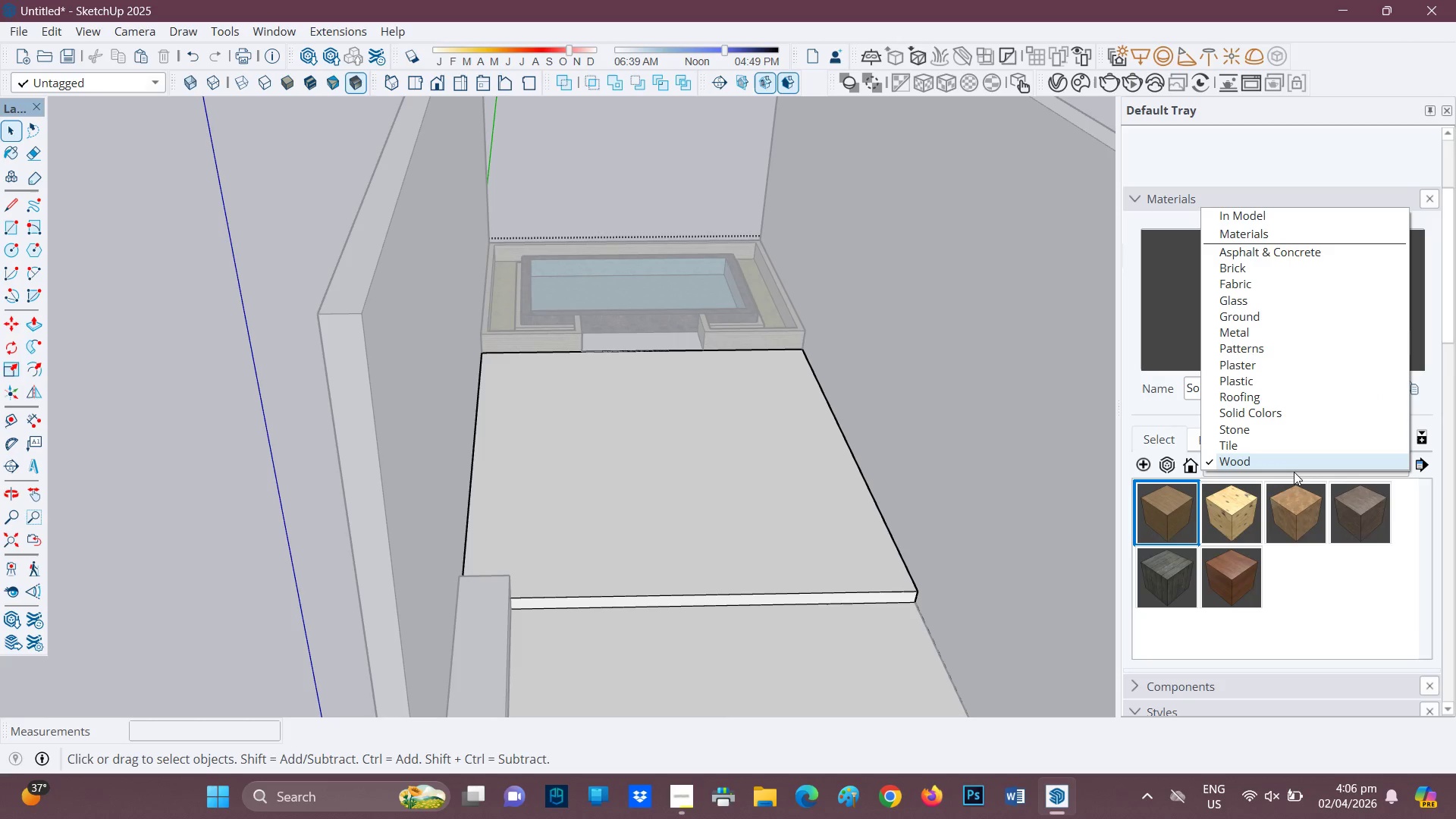 
left_click([1294, 470])
 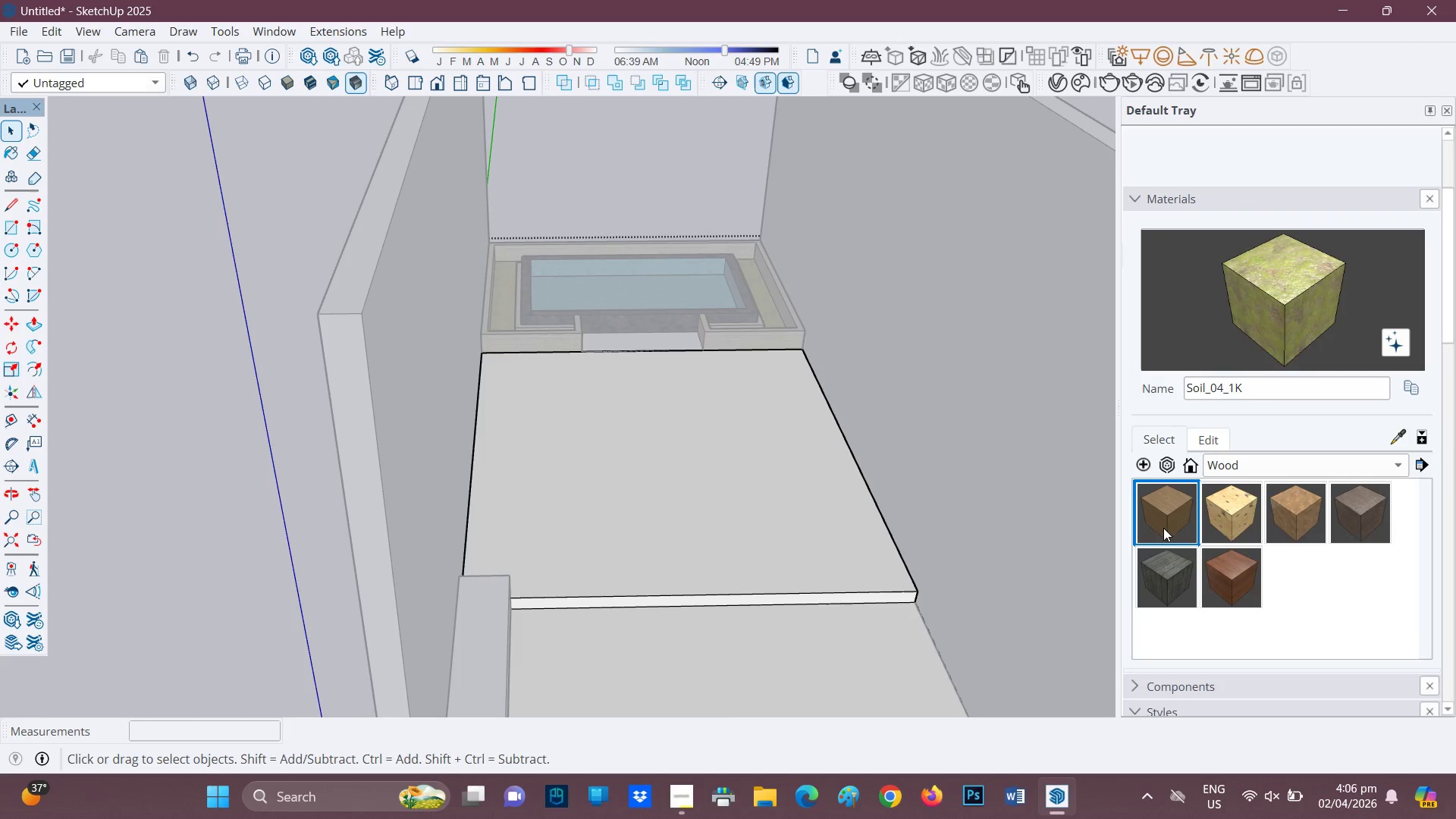 
left_click([1215, 570])
 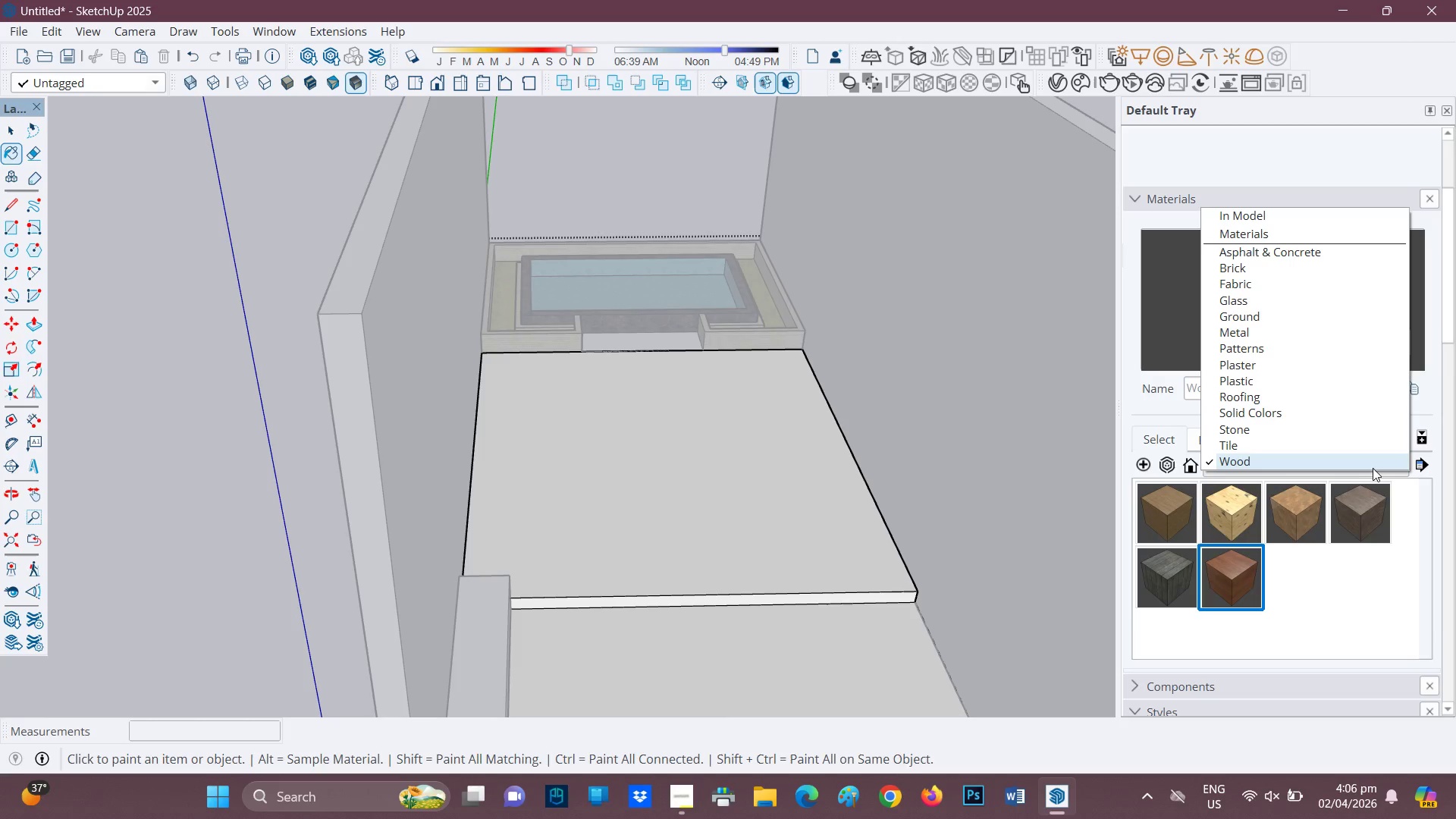 
scroll: coordinate [1304, 312], scroll_direction: up, amount: 1.0
 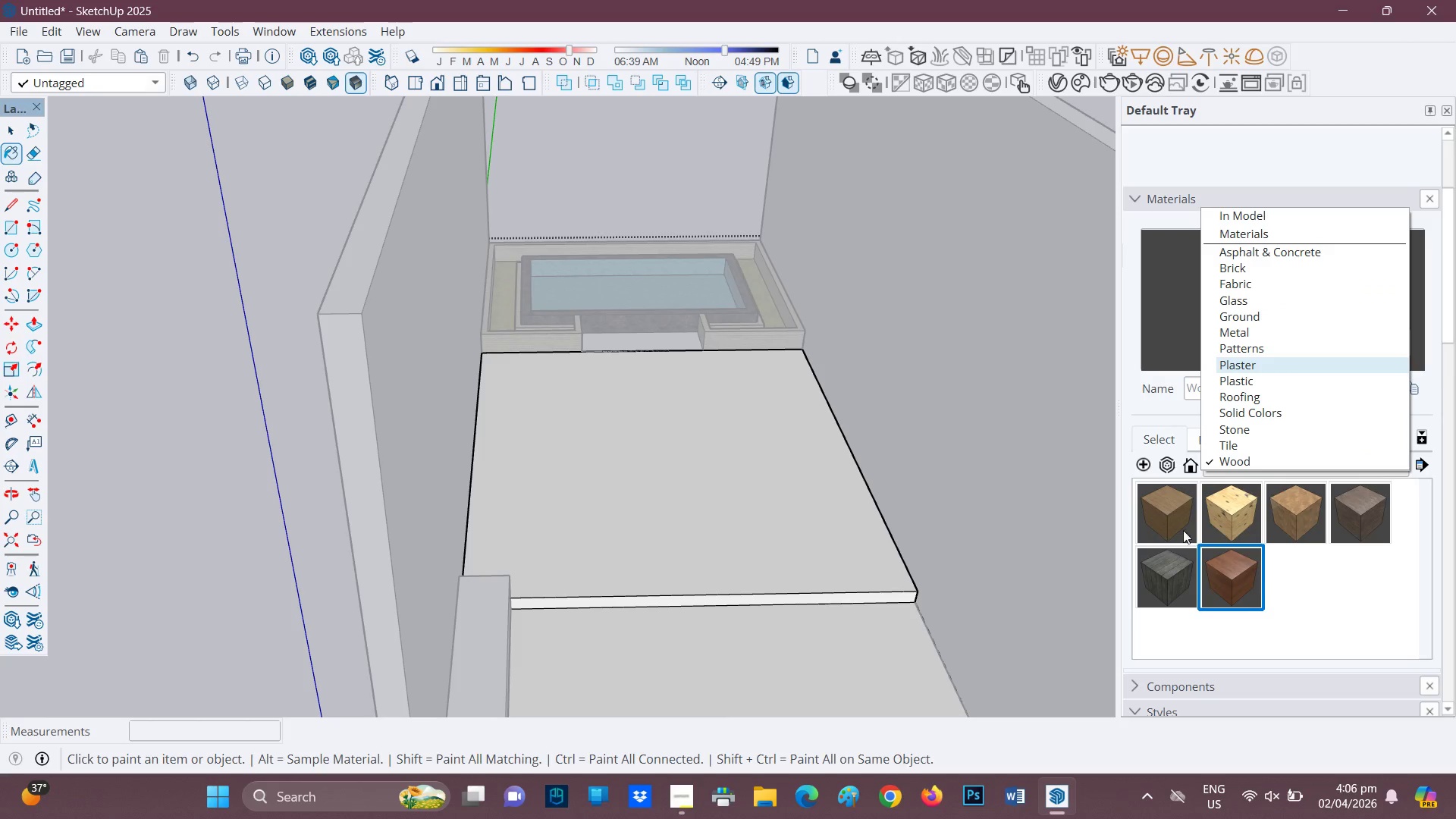 
left_click([682, 805])